 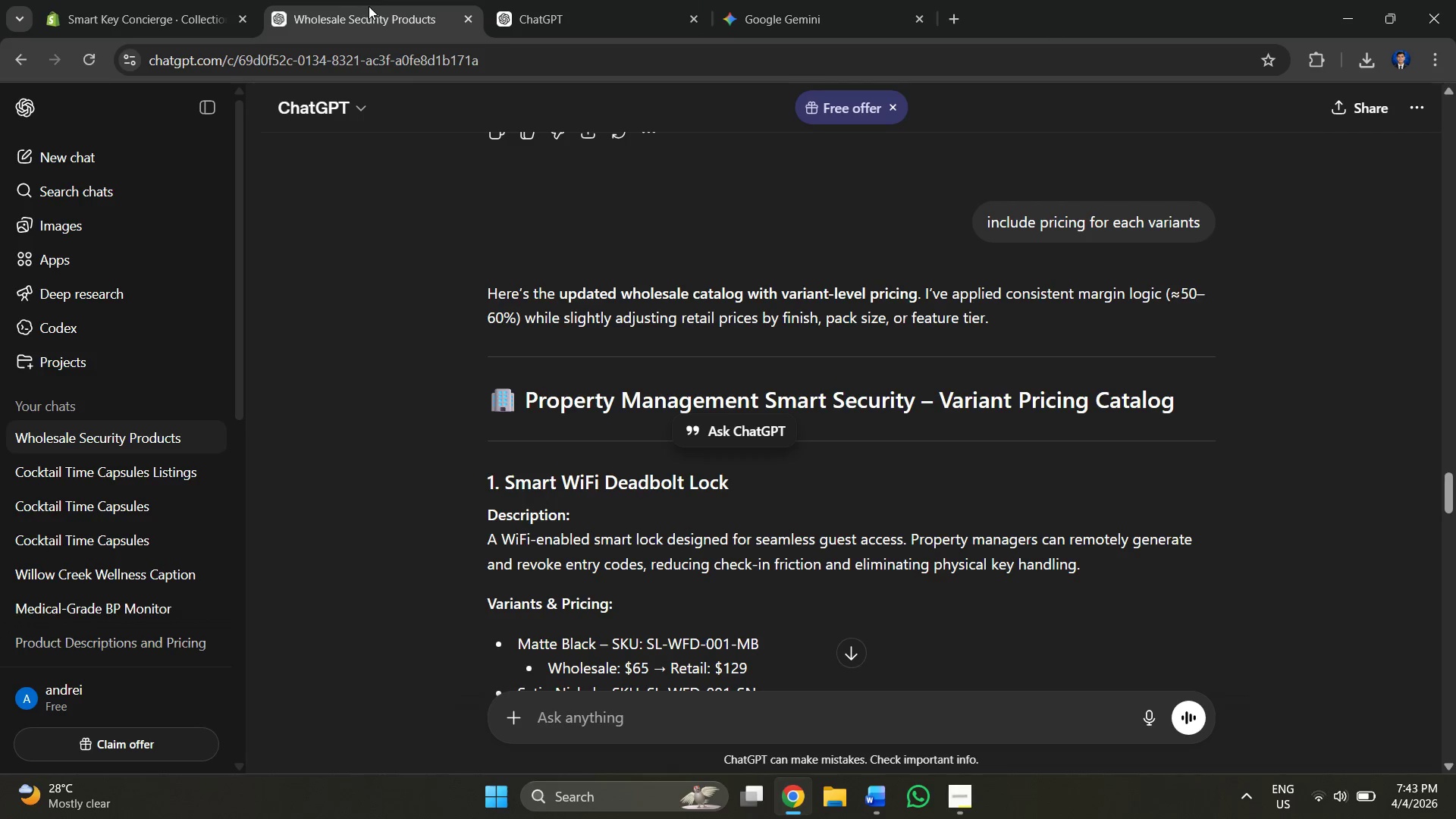 
left_click([686, 0])
 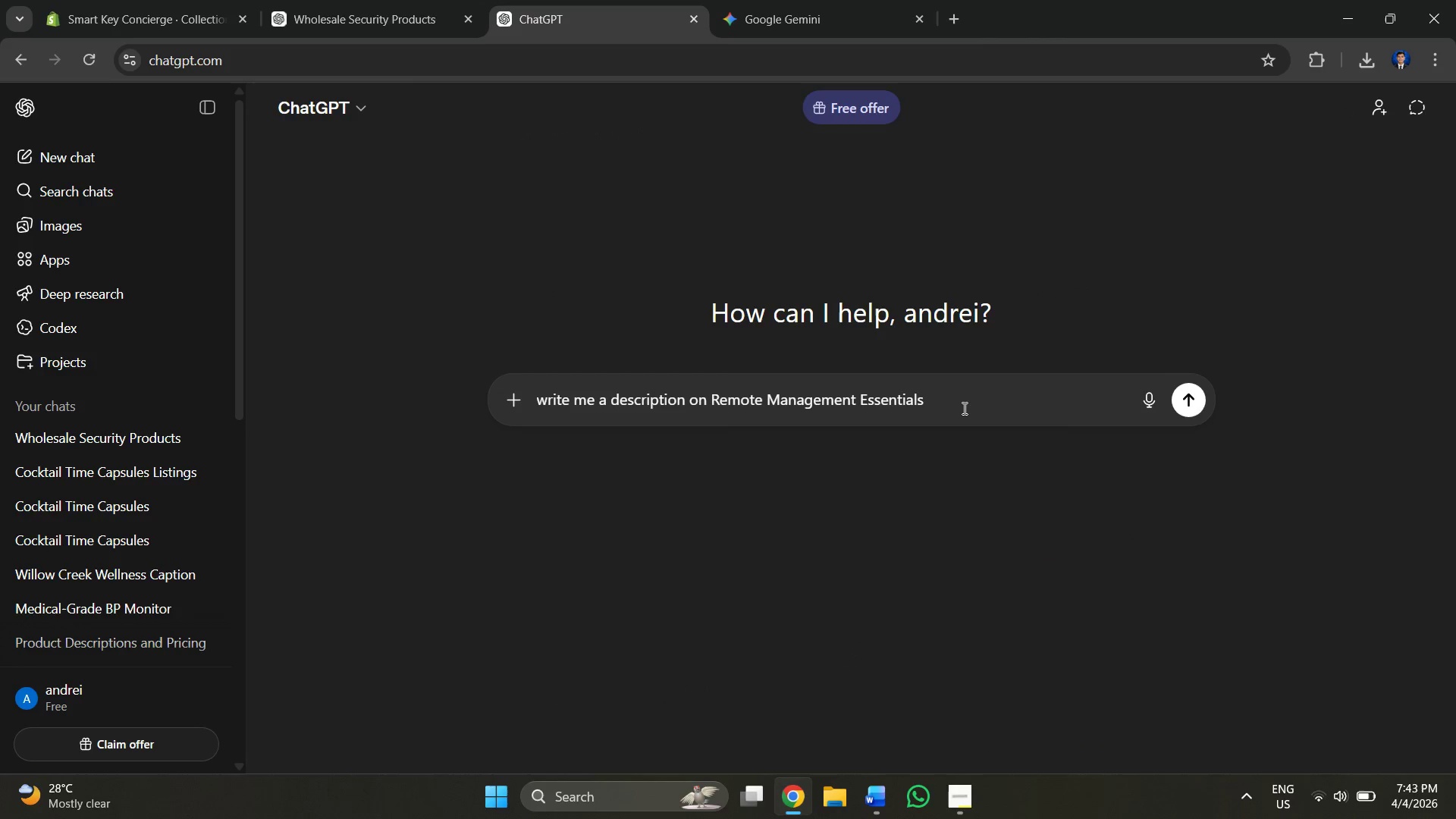 
key(Space)
 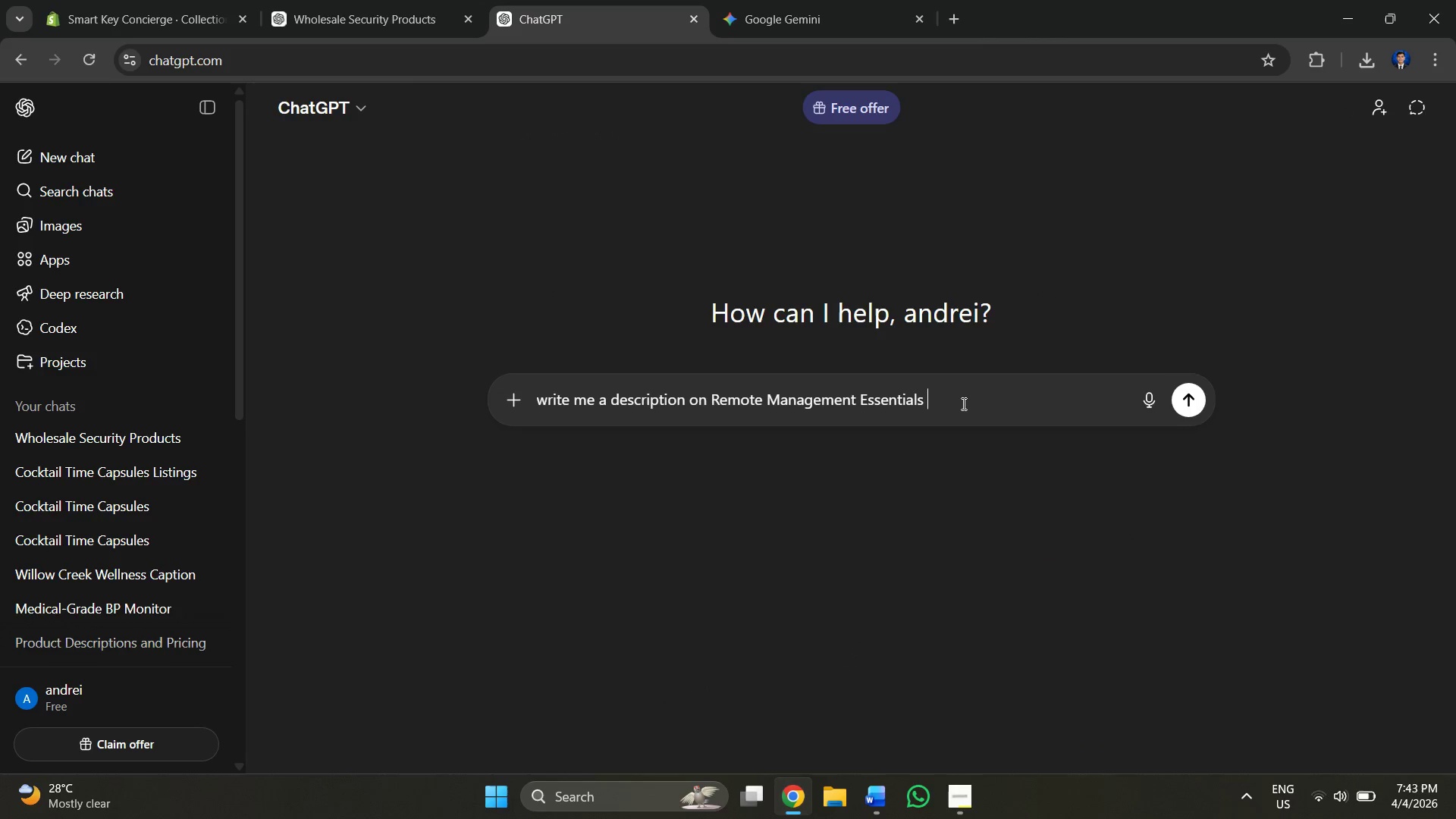 
key(Control+V)
 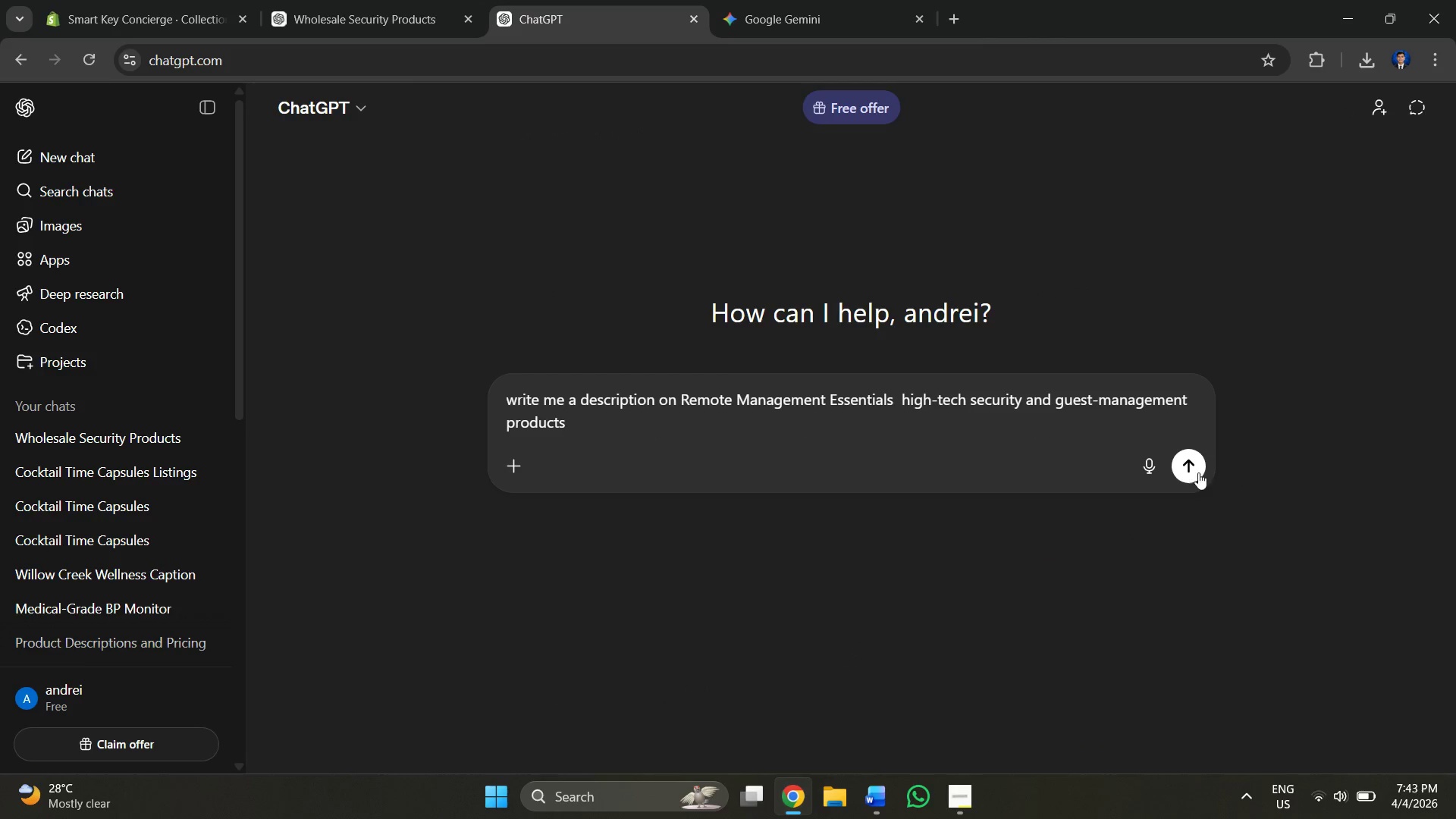 
left_click([1198, 472])
 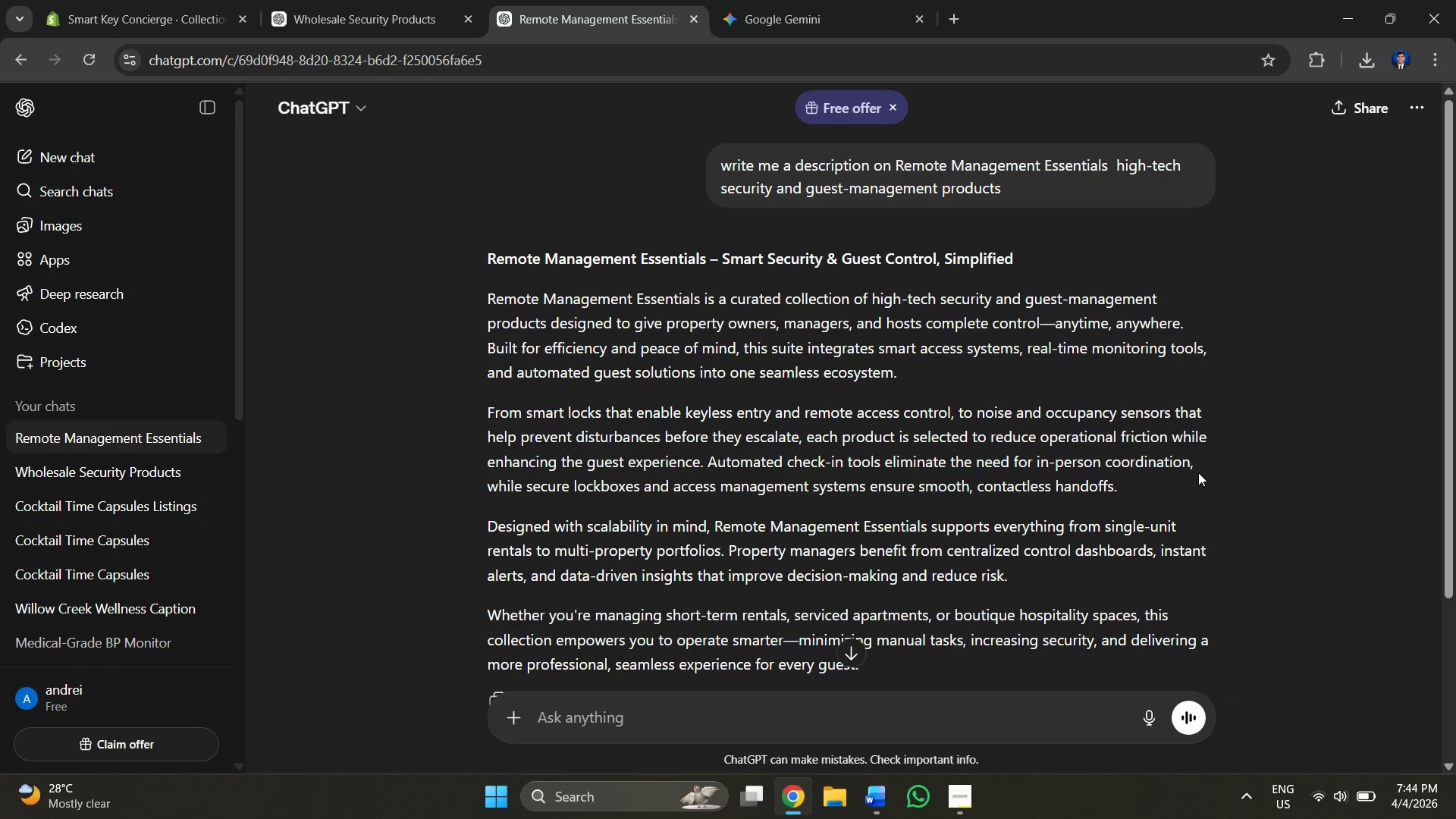 
wait(29.48)
 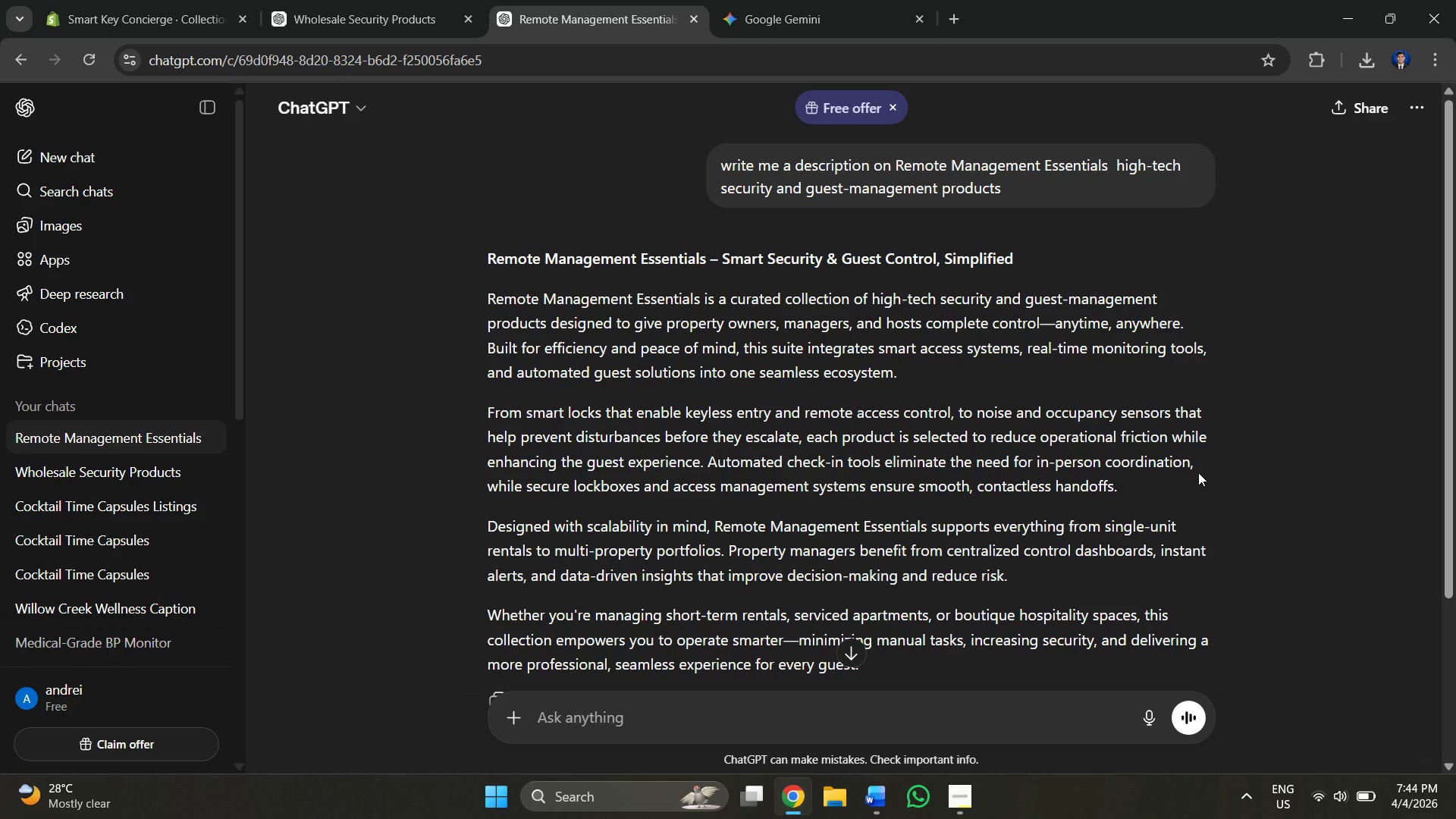 
scroll: coordinate [847, 417], scroll_direction: up, amount: 1.0
 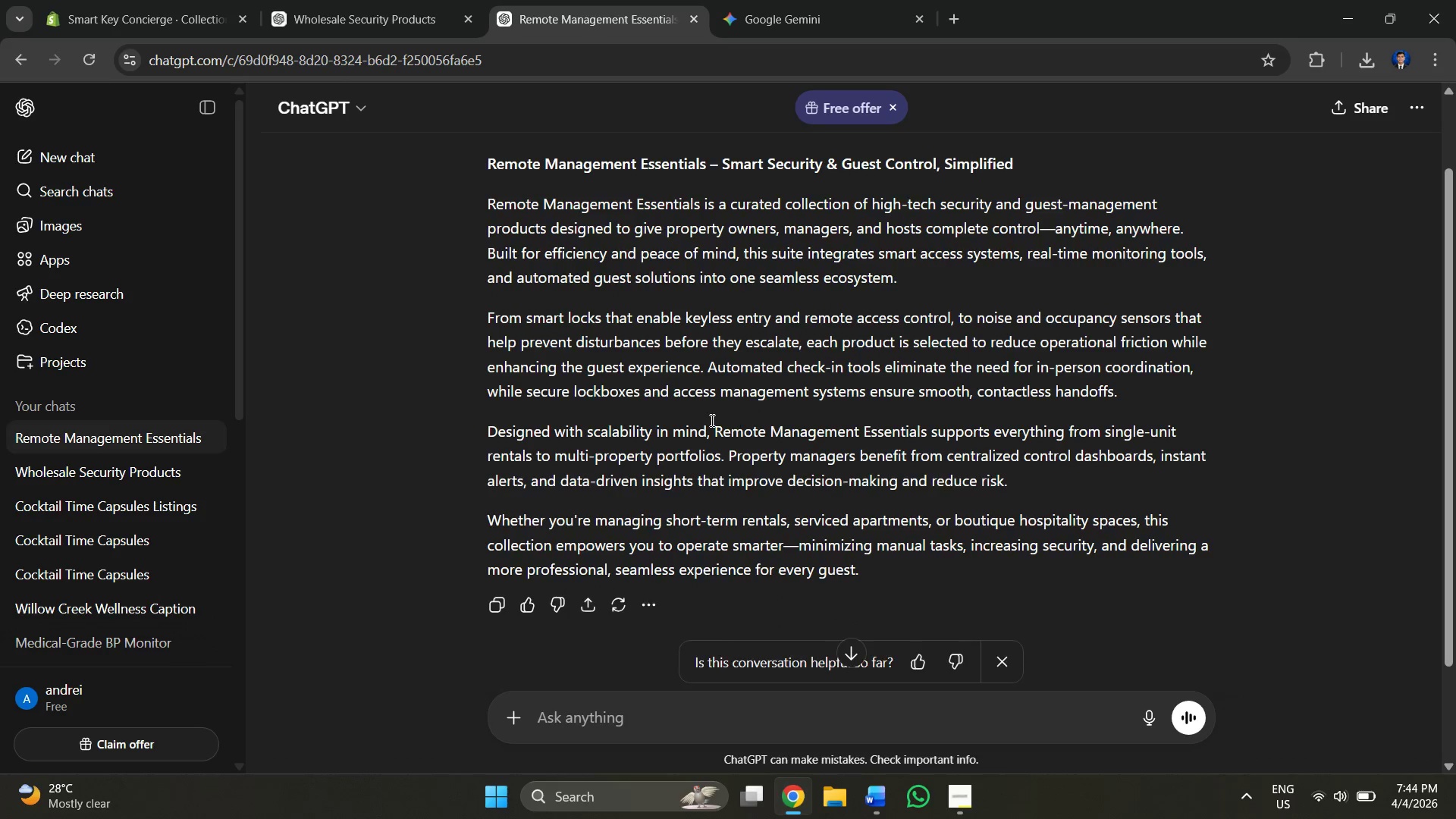 
scroll: coordinate [735, 407], scroll_direction: down, amount: 2.0
 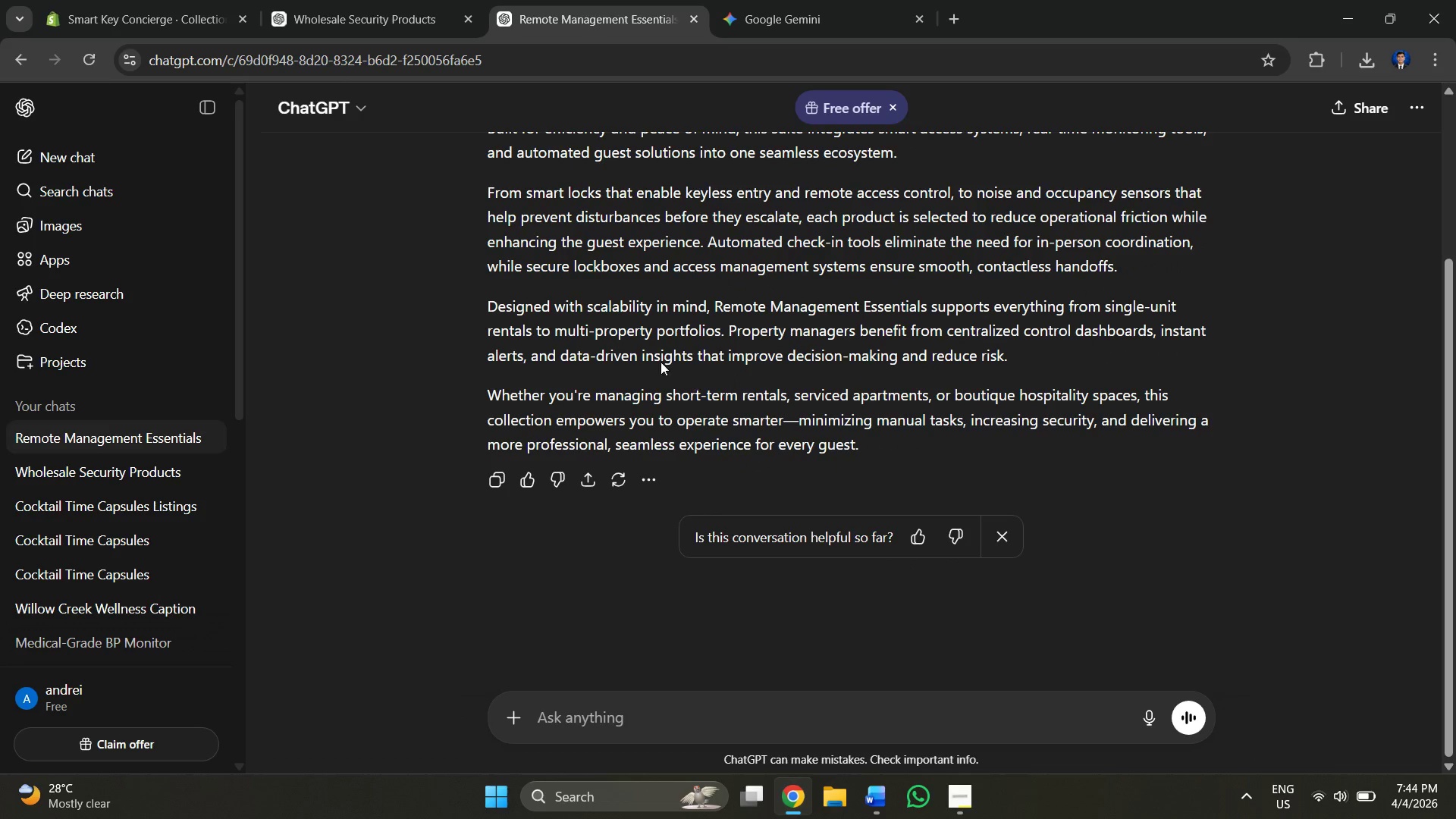 
scroll: coordinate [581, 328], scroll_direction: up, amount: 2.0
 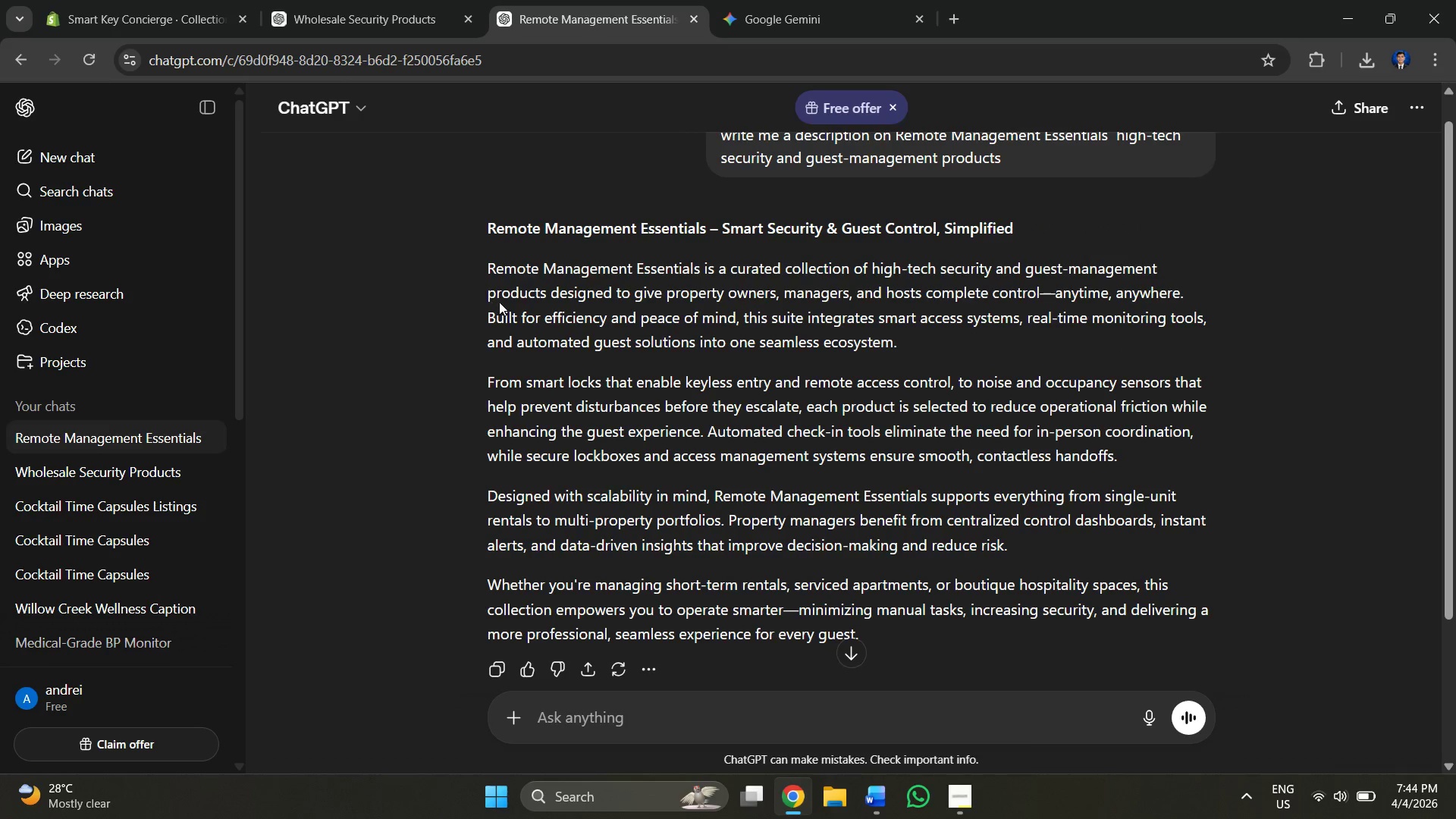 
left_click_drag(start_coordinate=[476, 269], to_coordinate=[996, 591])
 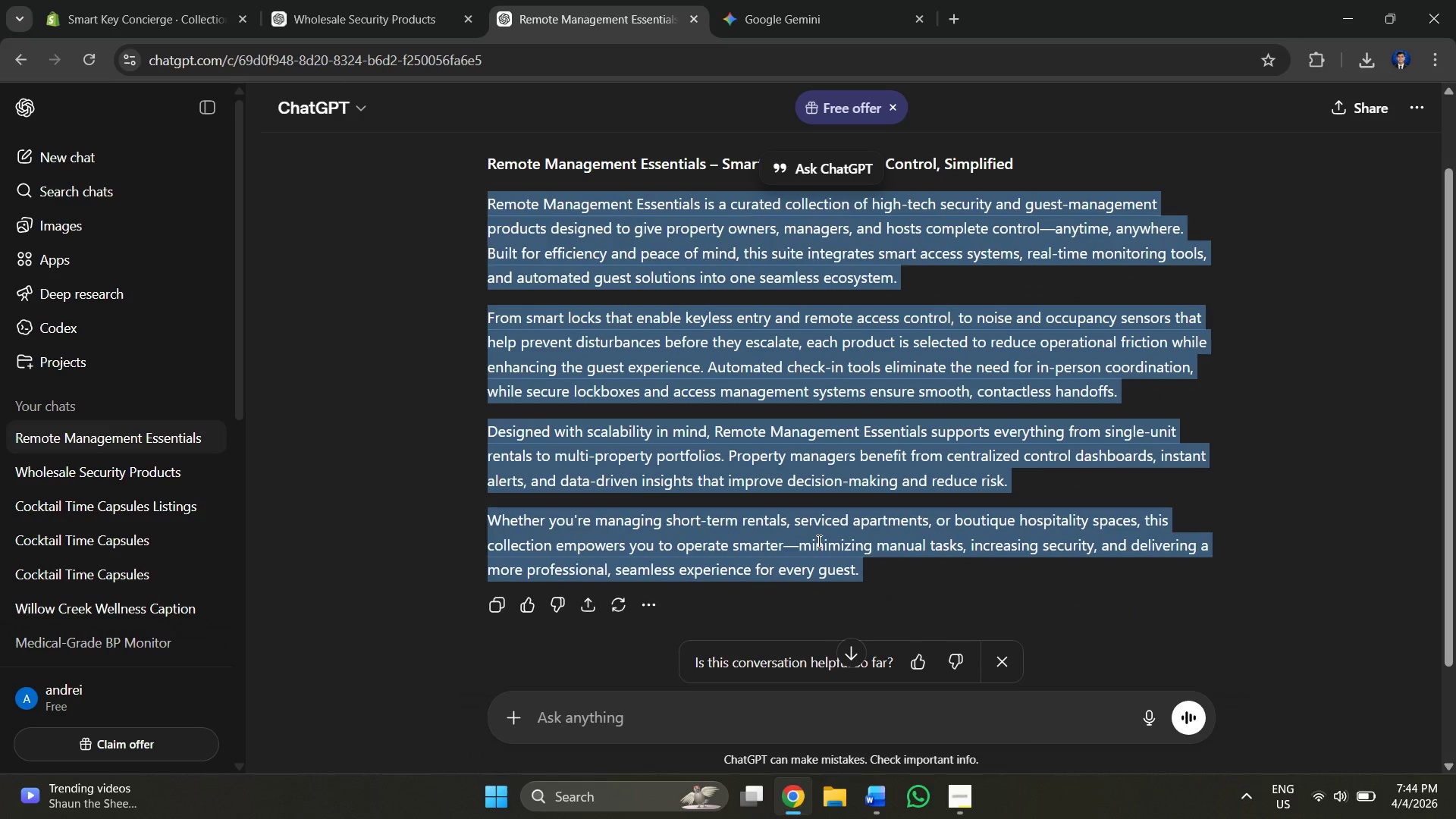 
scroll: coordinate [984, 618], scroll_direction: none, amount: 0.0
 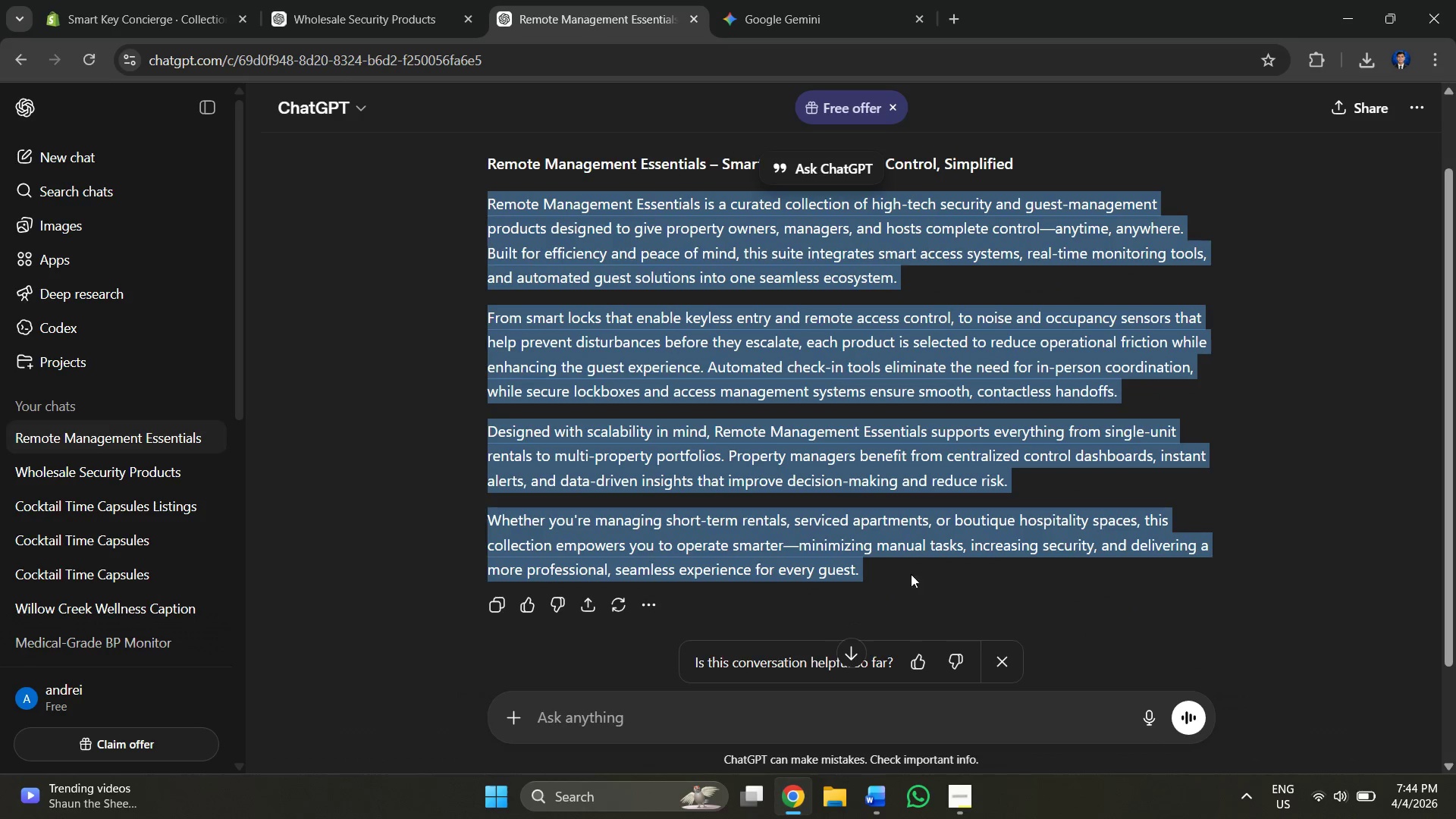 
right_click([817, 541])
 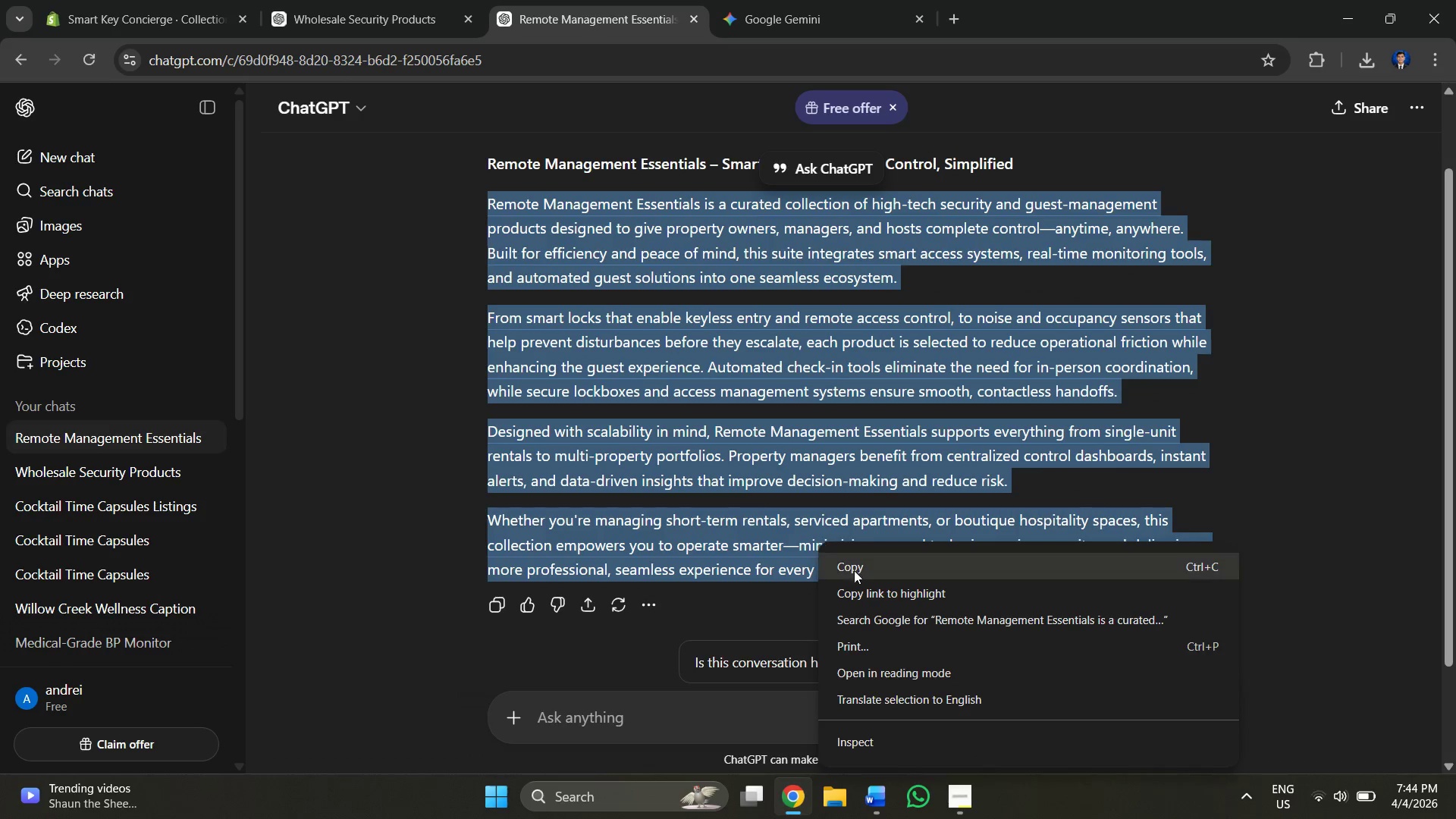 
left_click([855, 573])
 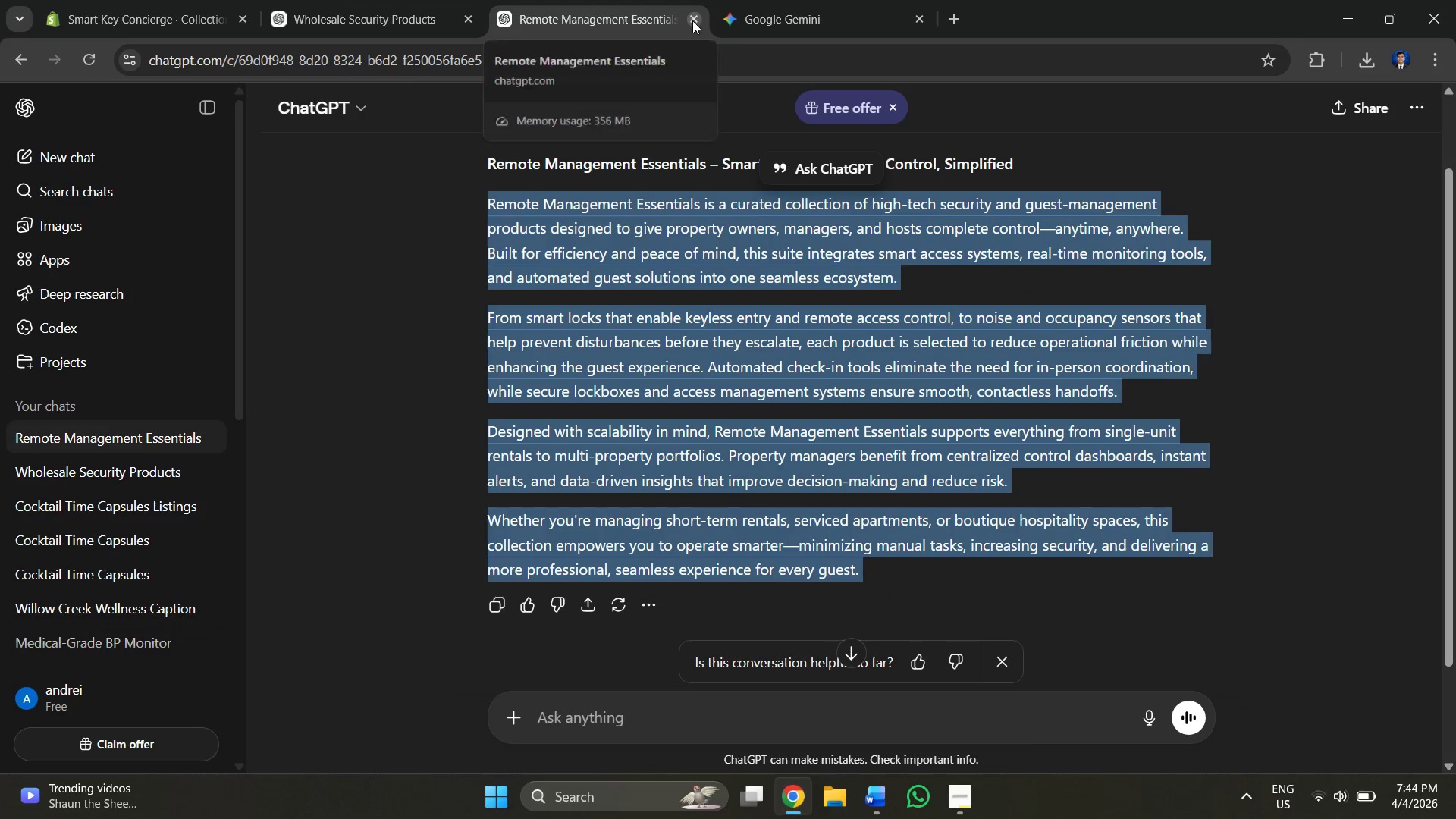 
left_click([165, 0])
 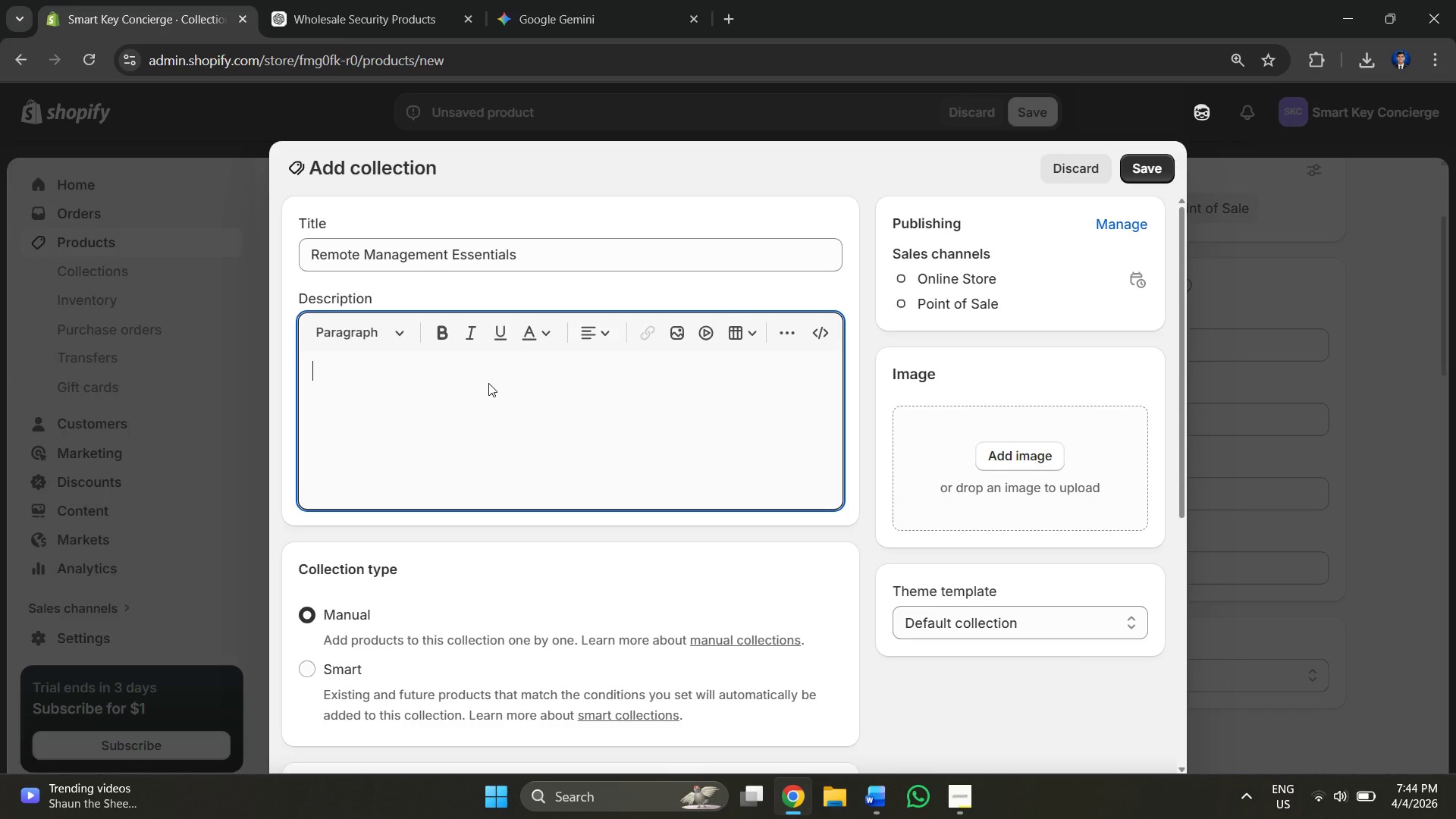 
key(Control+V)
 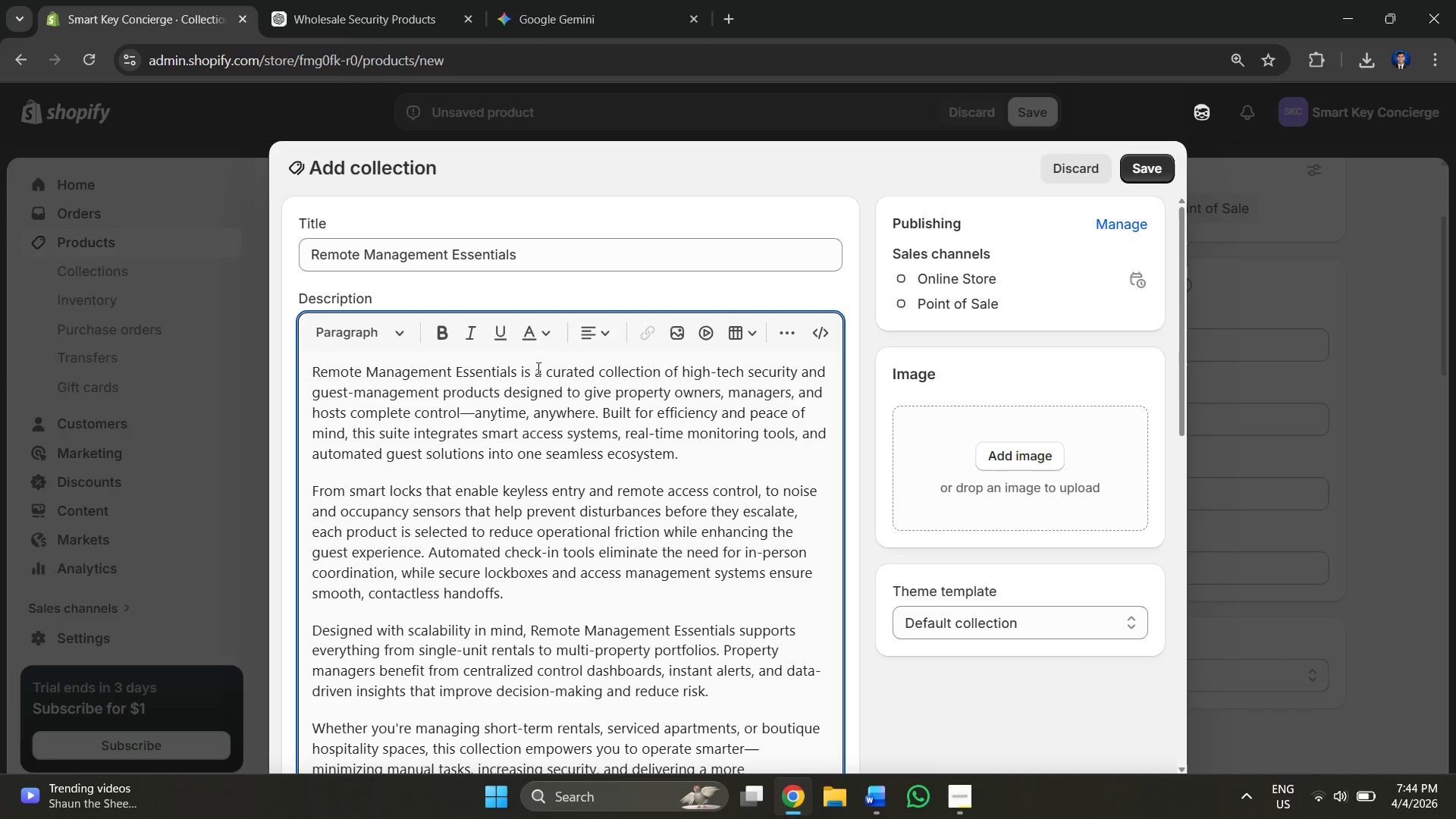 
scroll: coordinate [735, 337], scroll_direction: down, amount: 6.0
 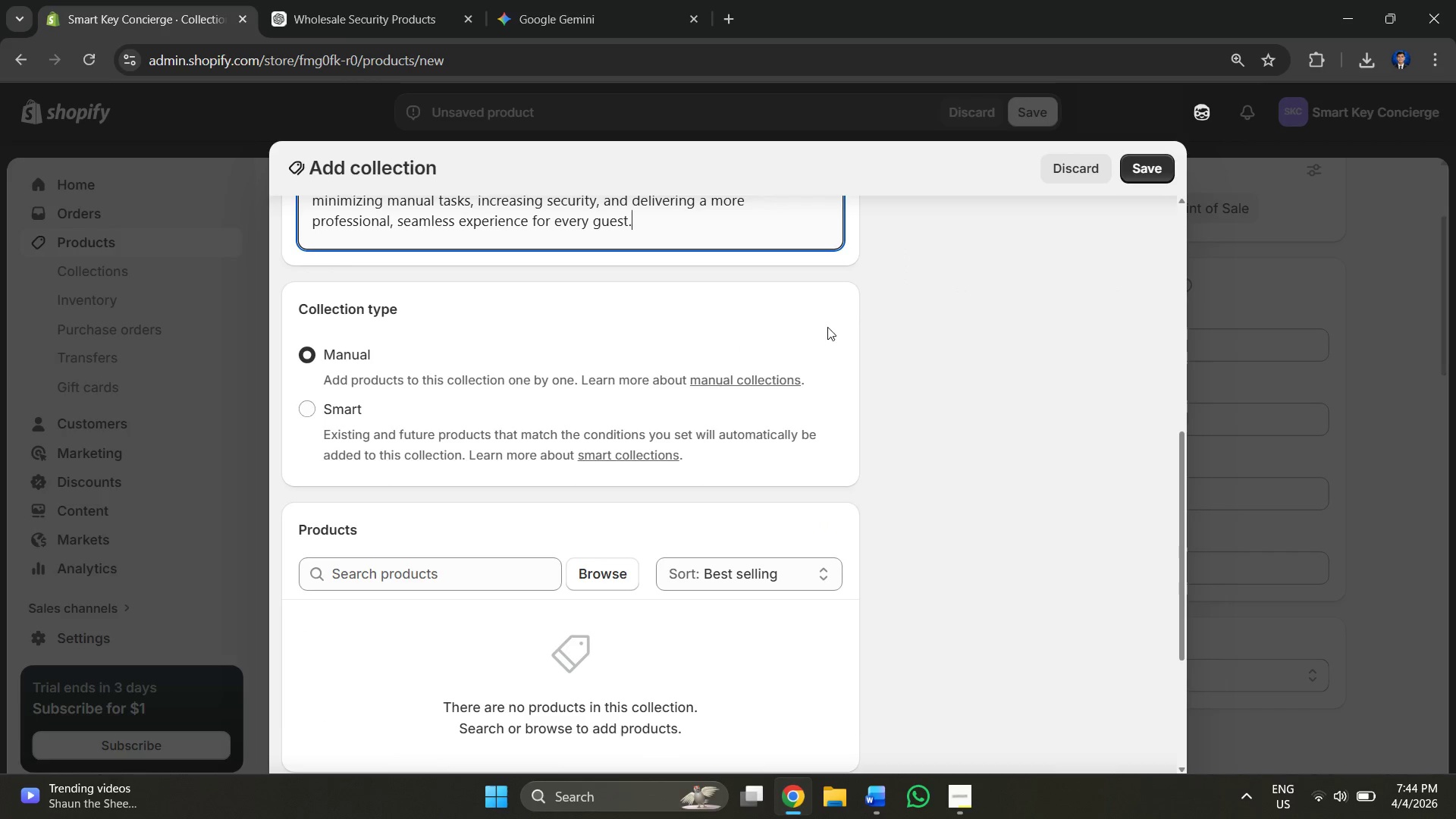 
scroll: coordinate [992, 366], scroll_direction: up, amount: 5.0
 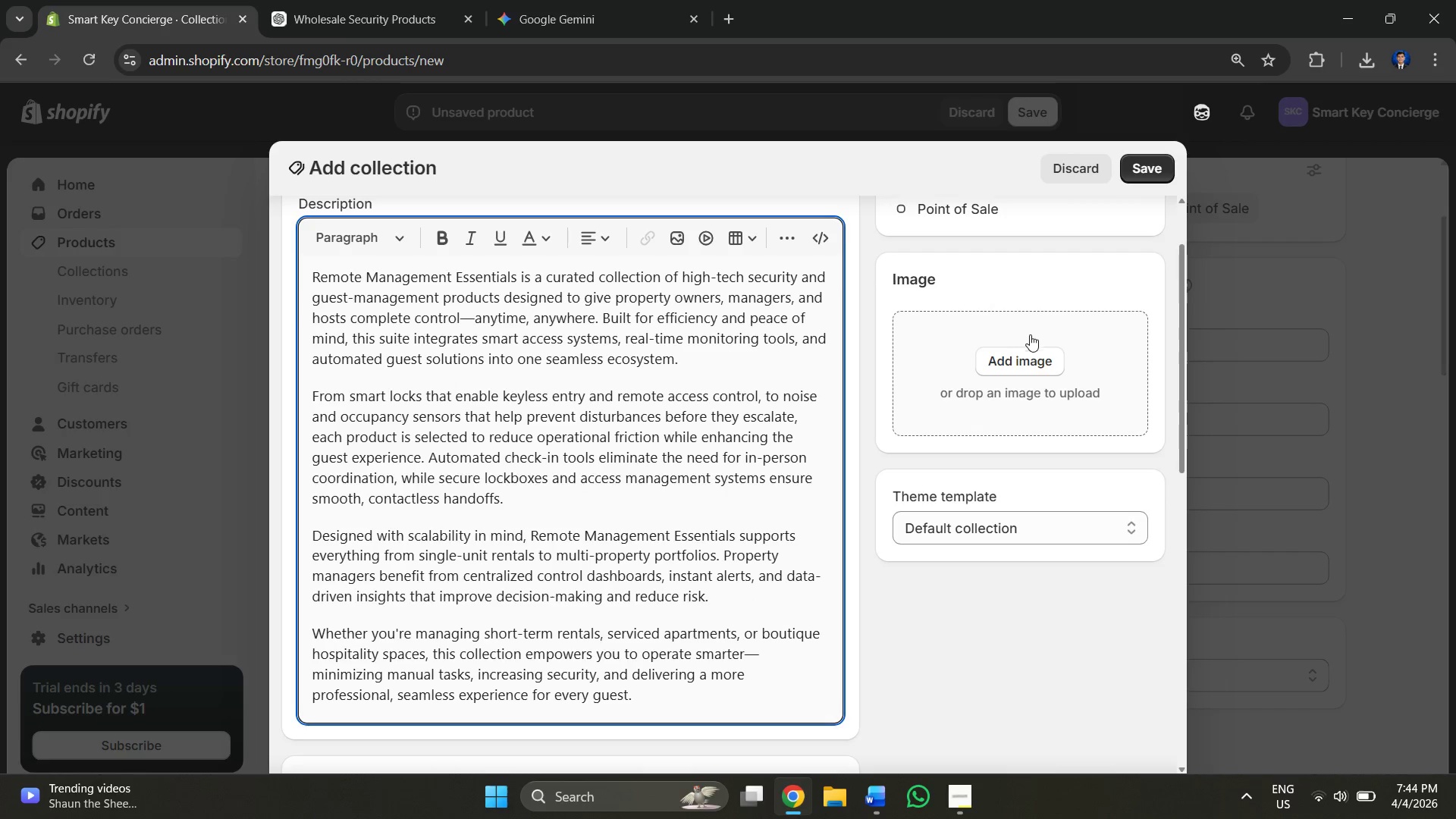 
left_click([1023, 356])
 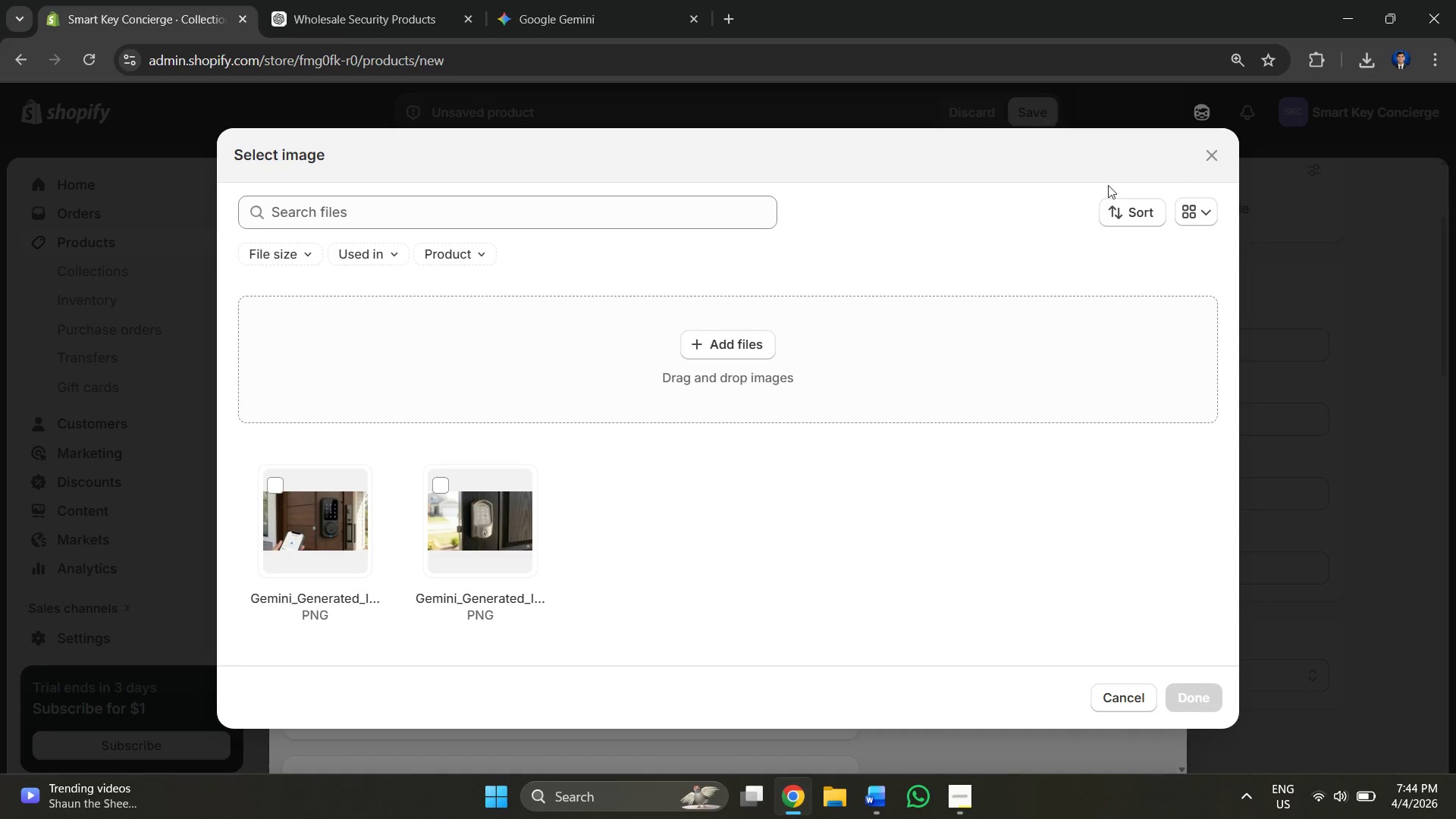 
left_click([1203, 154])
 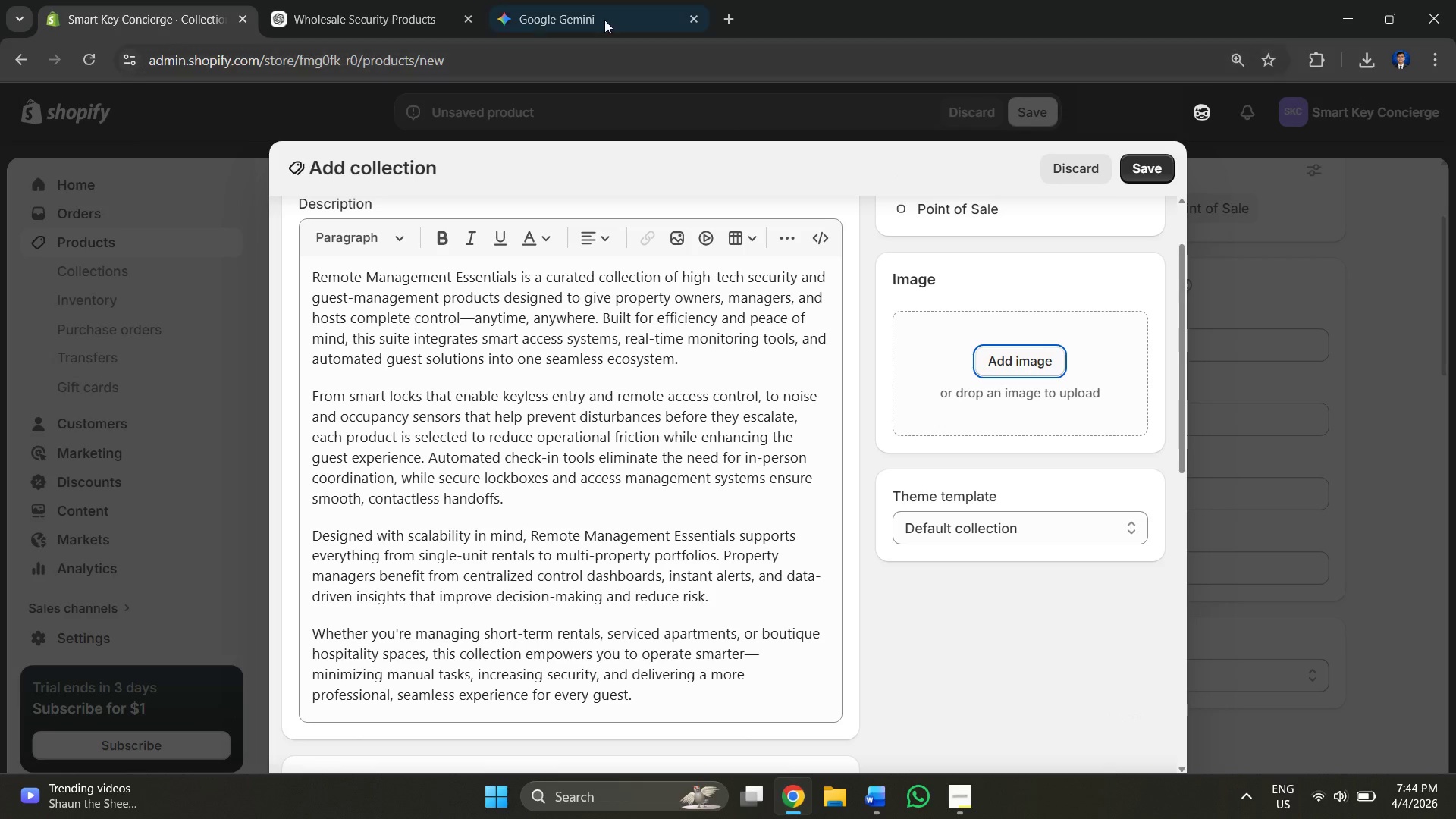 
left_click([593, 9])
 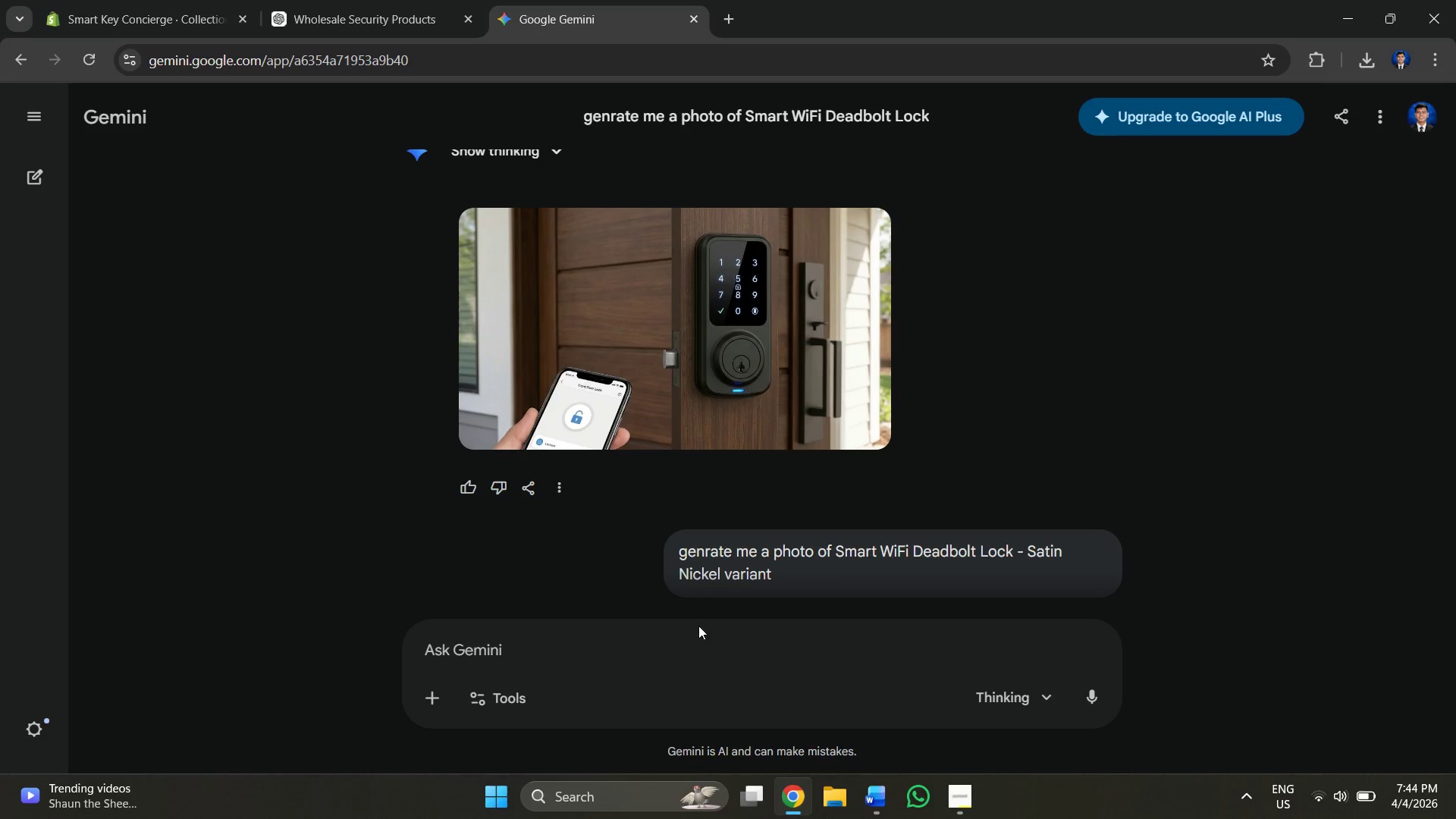 
left_click([635, 649])
 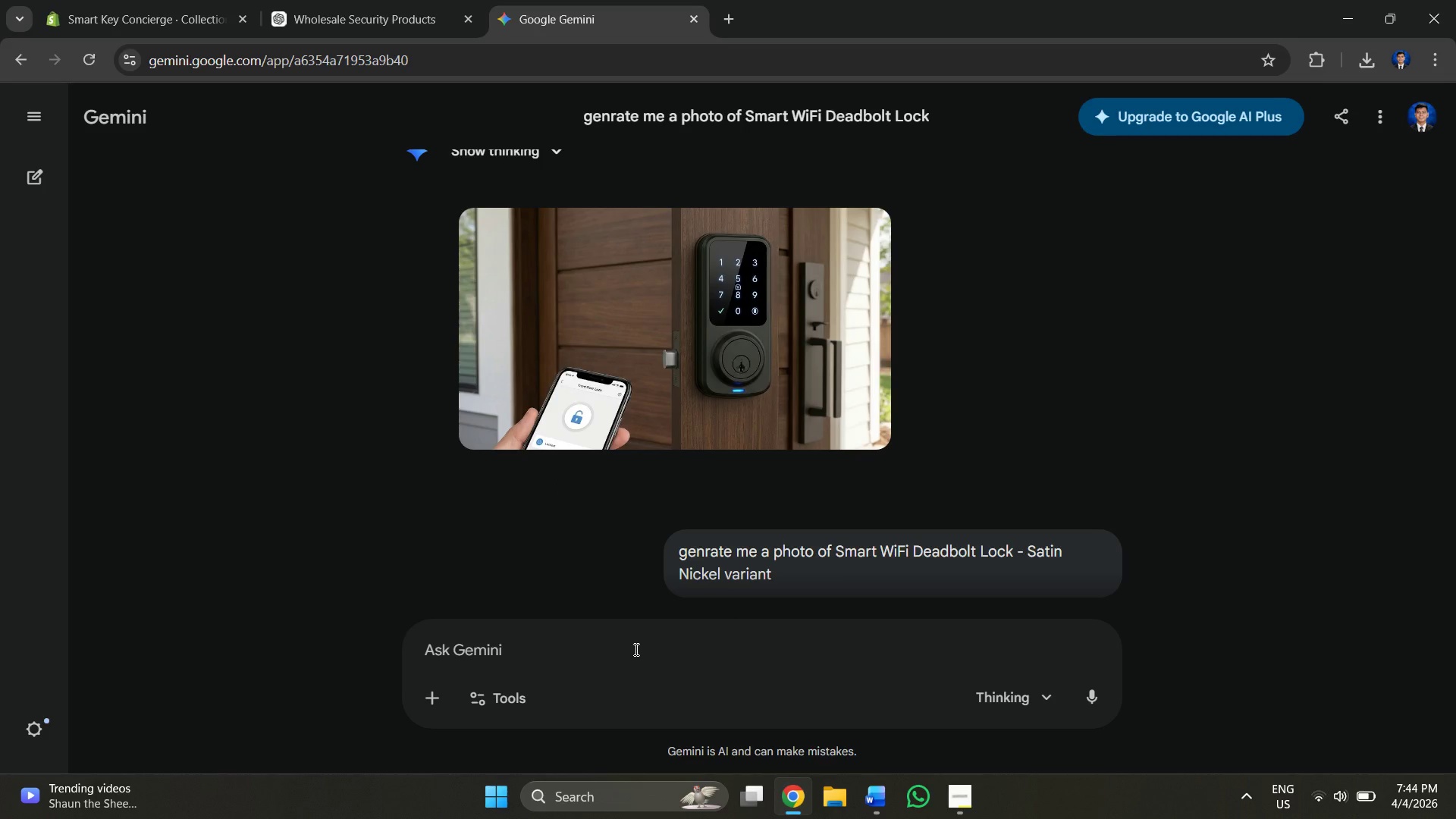 
type(generate me a photo fo )
key(Backspace)
key(Backspace)
key(Backspace)
type(of )
 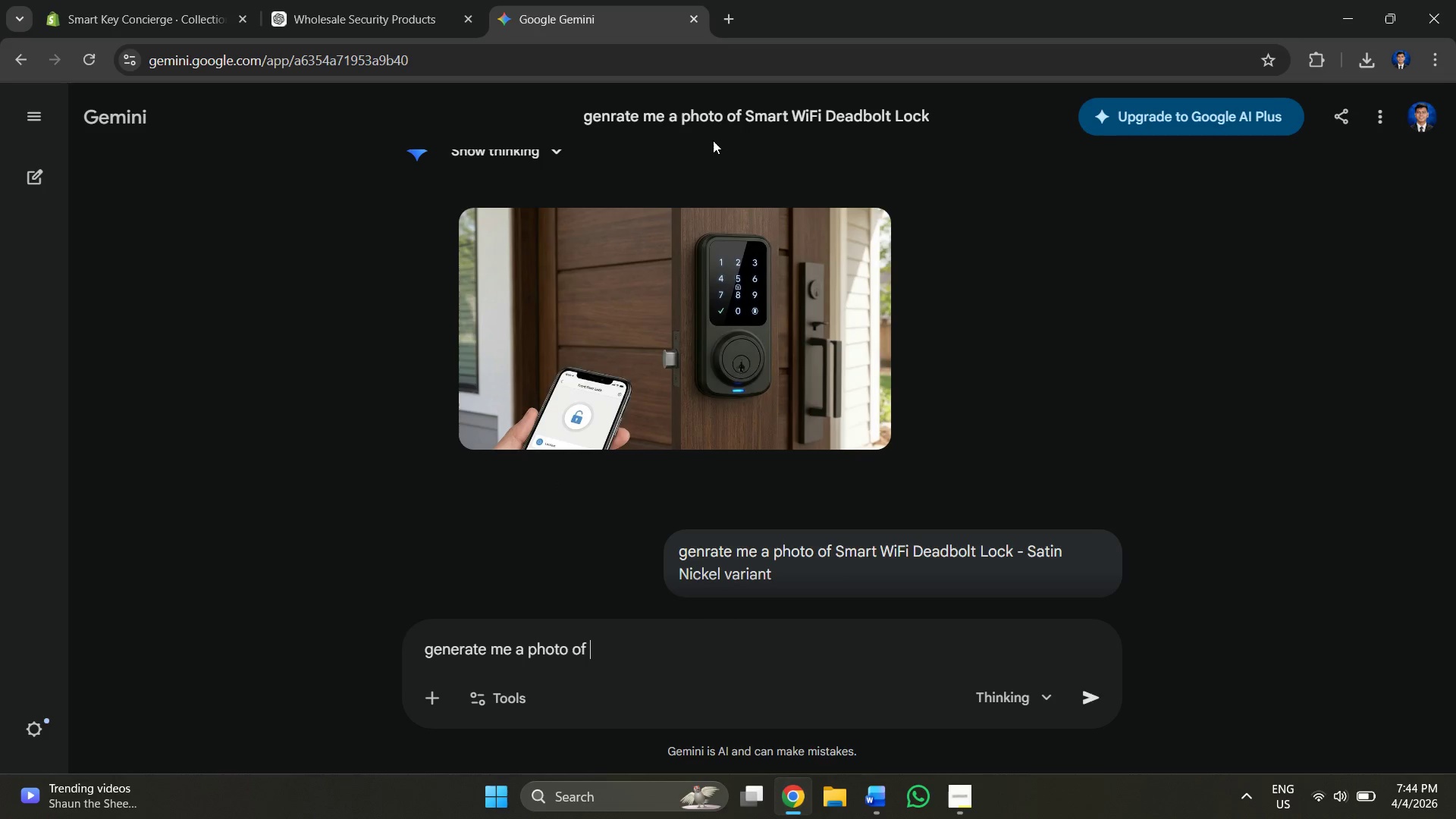 
scroll: coordinate [639, 310], scroll_direction: up, amount: 1.0
 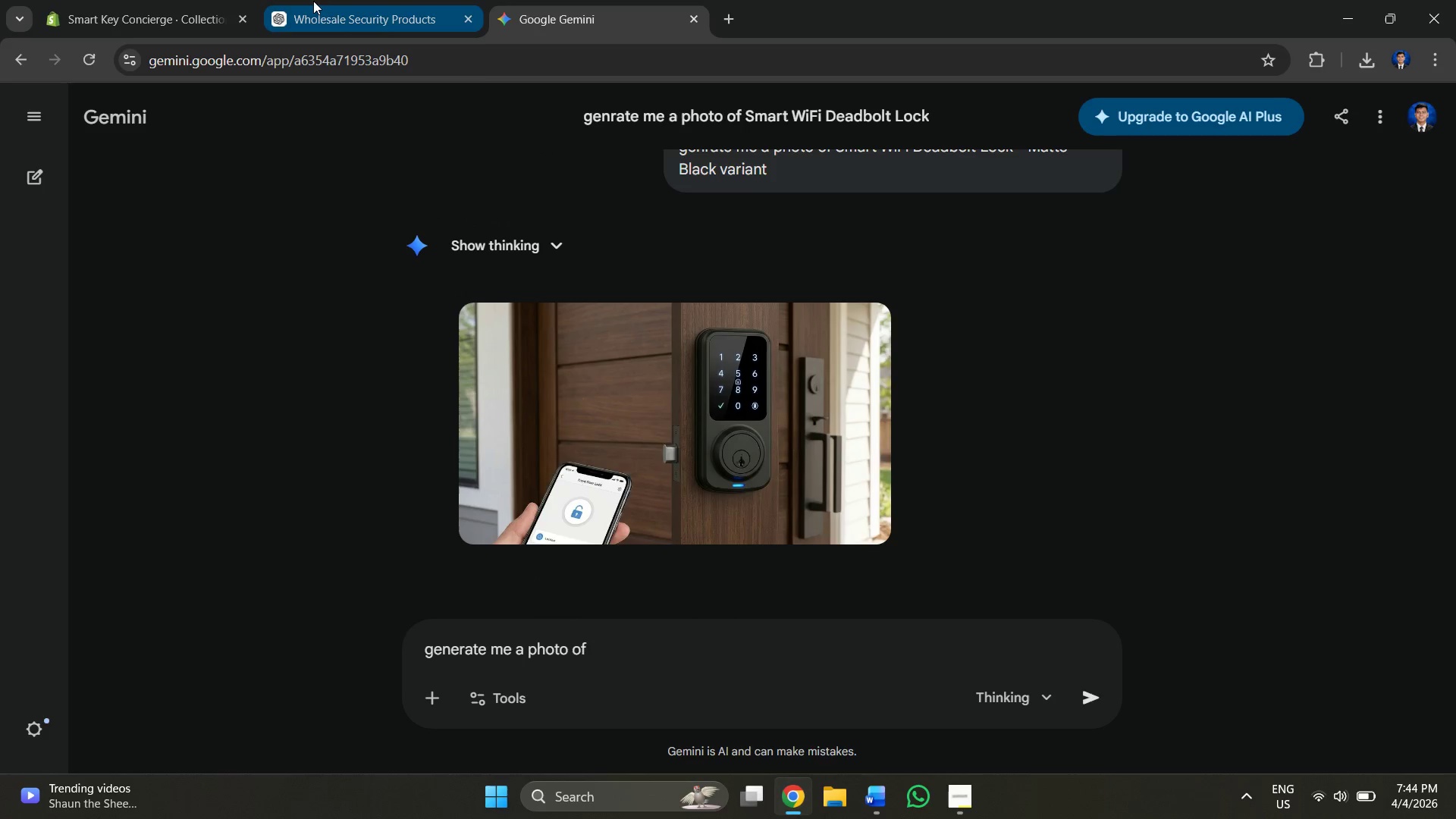 
left_click([184, 0])
 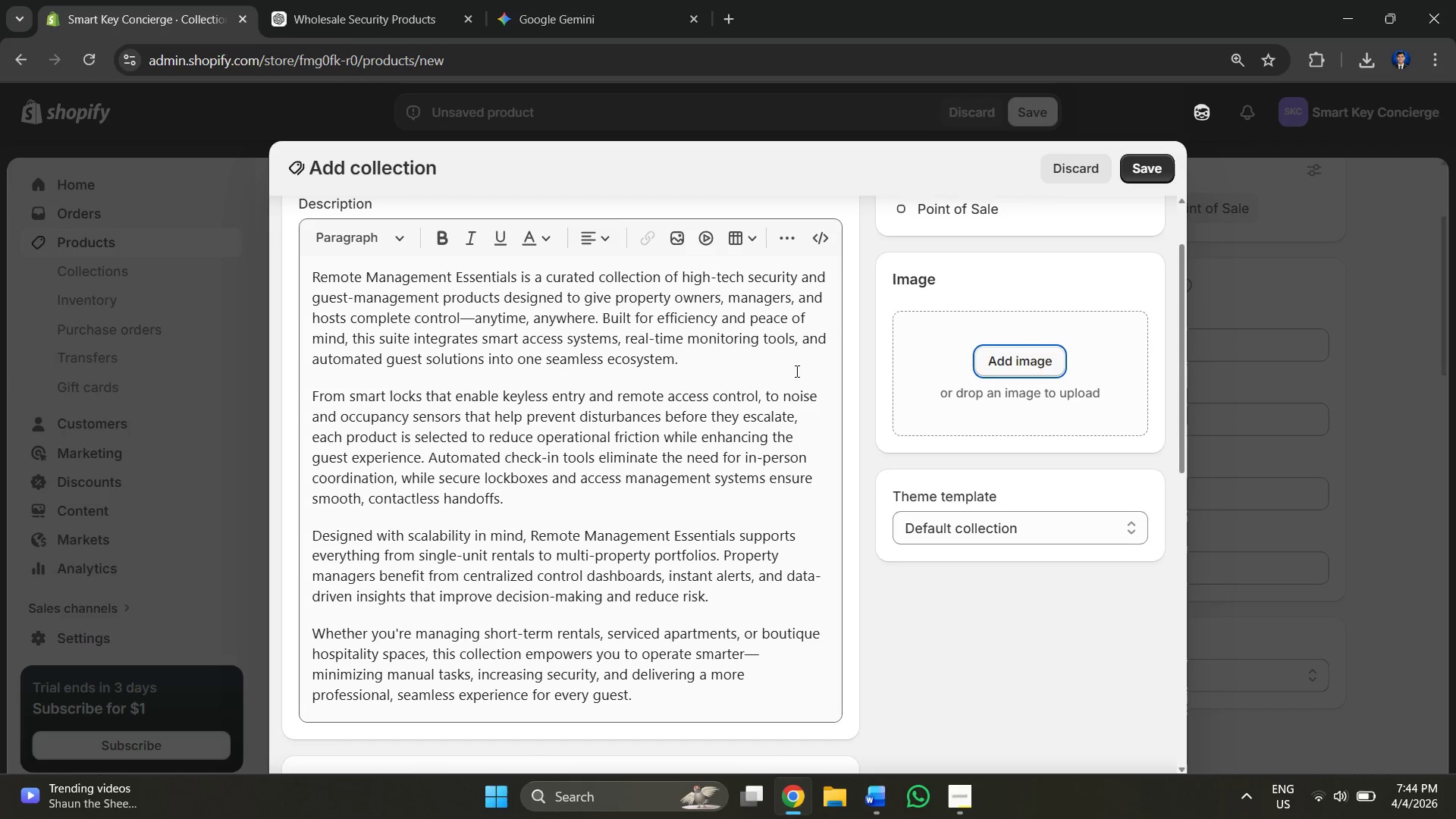 
scroll: coordinate [709, 328], scroll_direction: up, amount: 1.0
 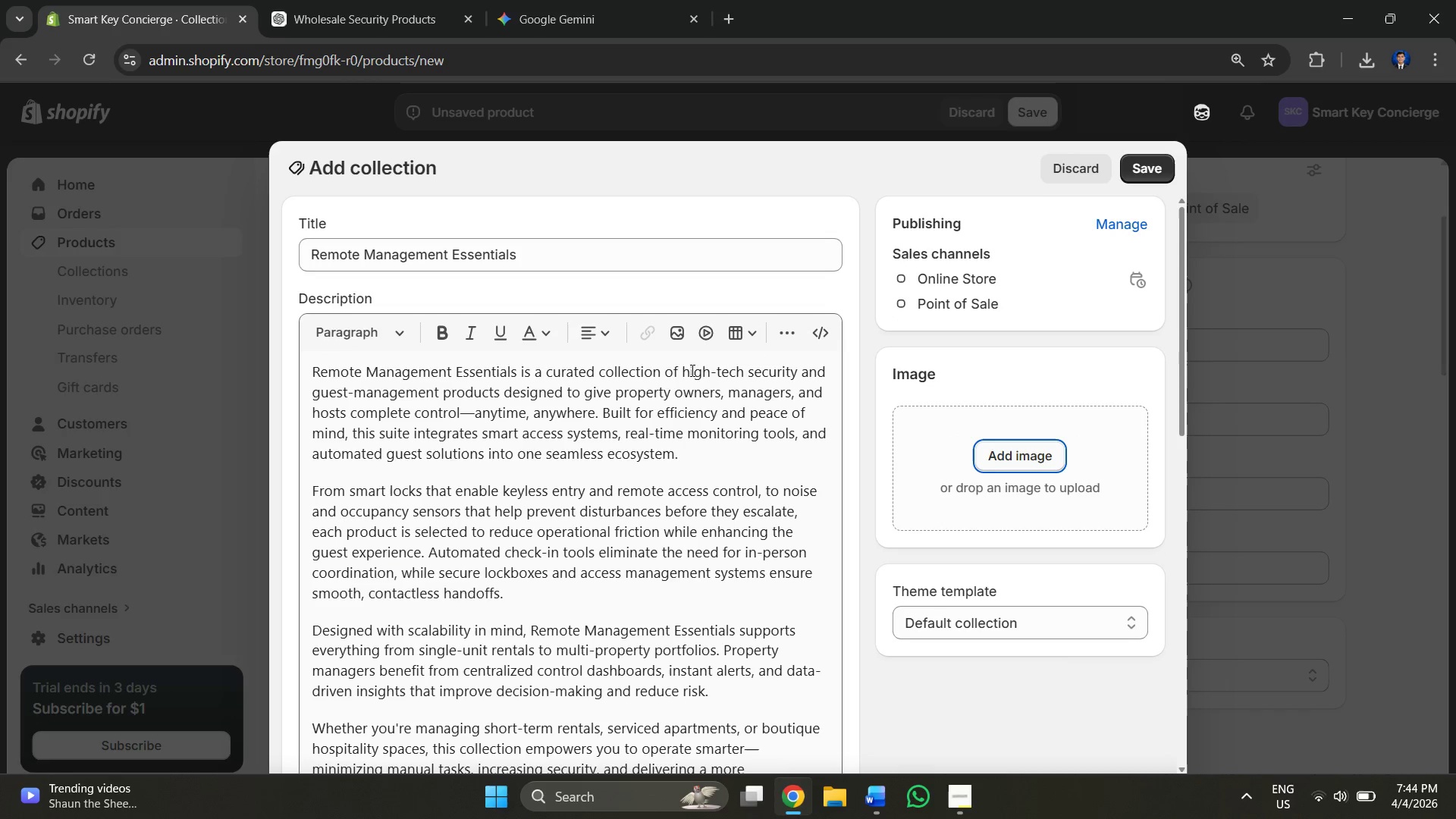 
left_click_drag(start_coordinate=[679, 371], to_coordinate=[499, 390])
 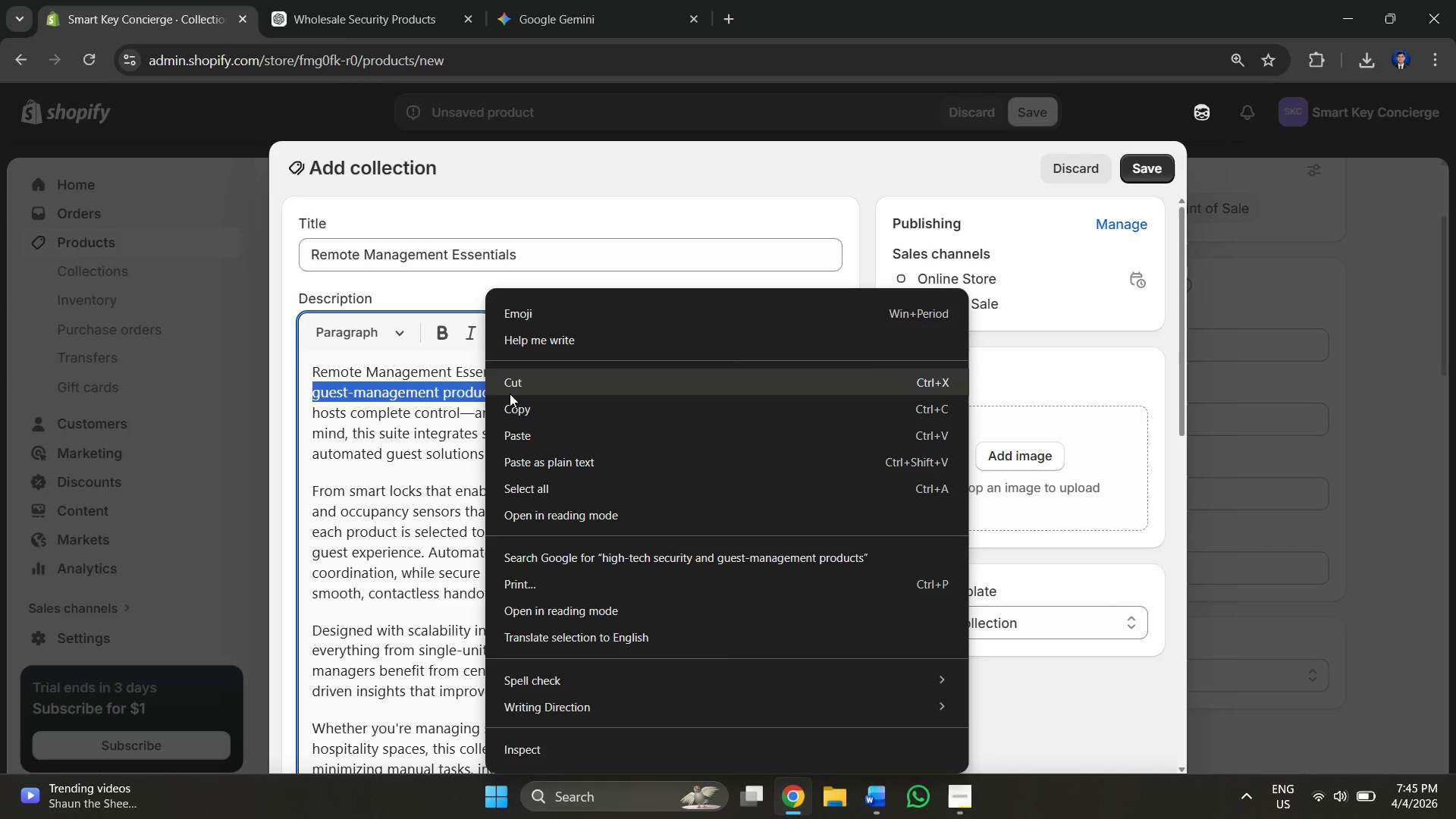 
left_click([520, 406])
 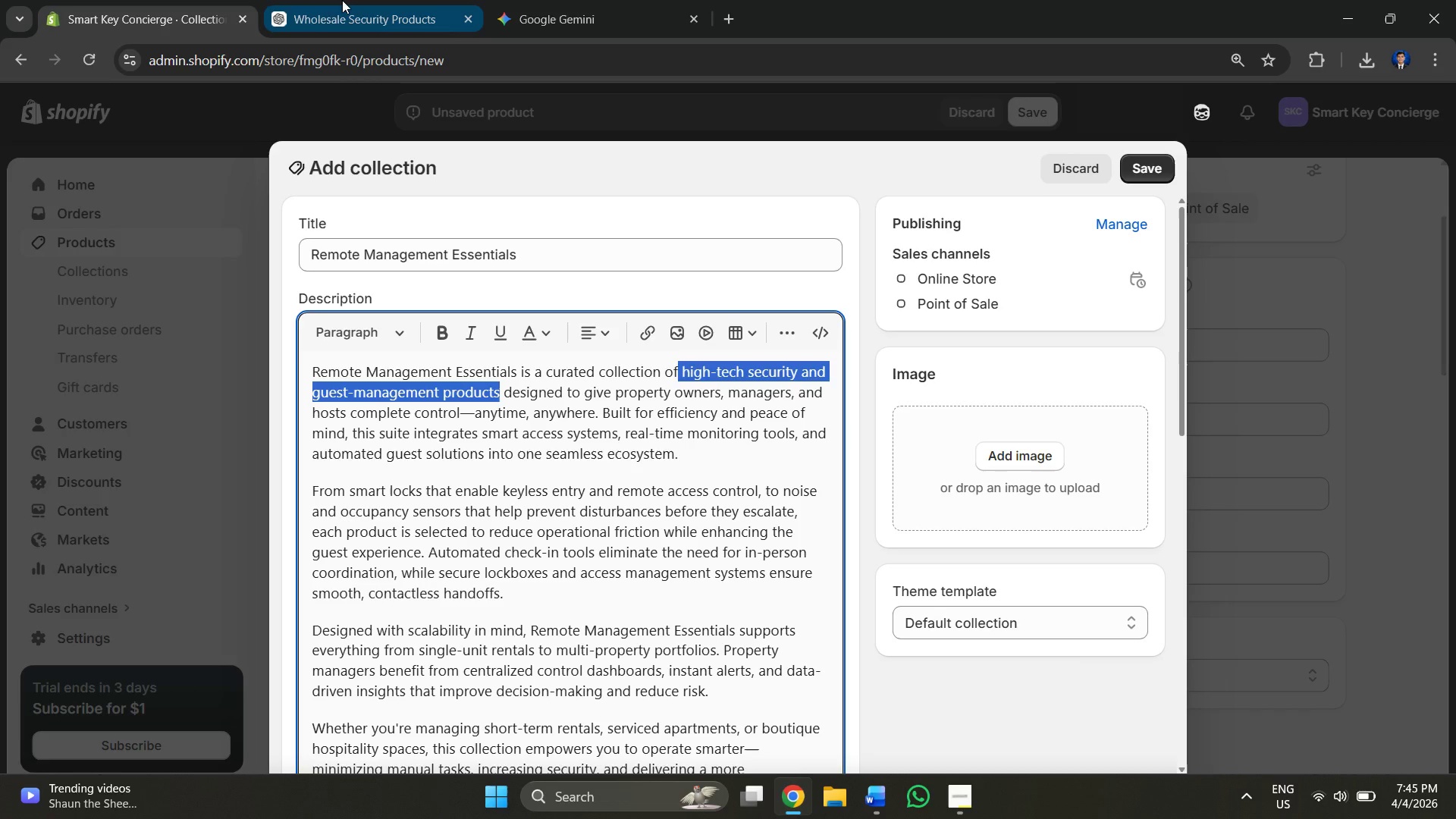 
left_click([341, 0])
 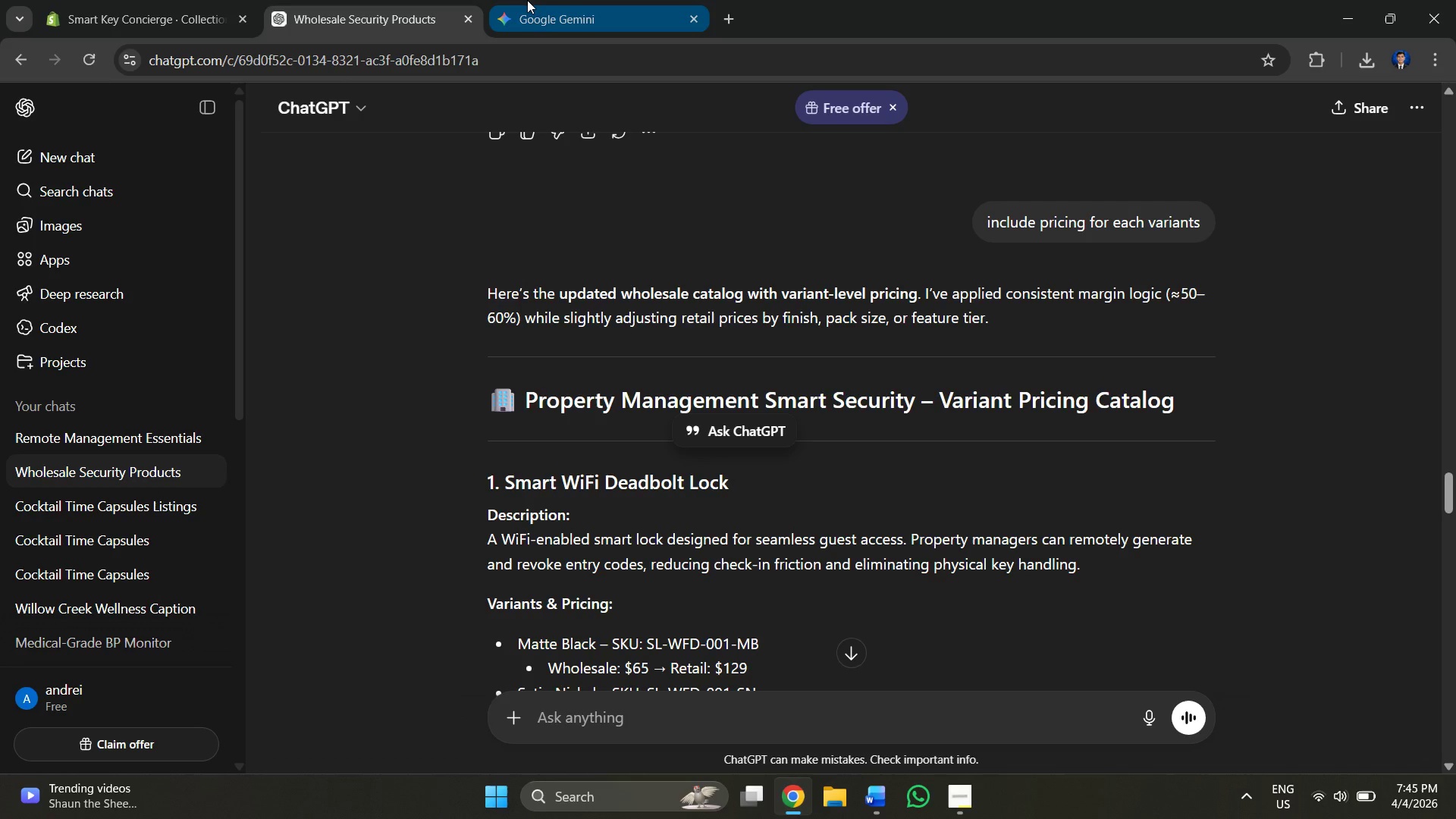 
left_click([527, 0])
 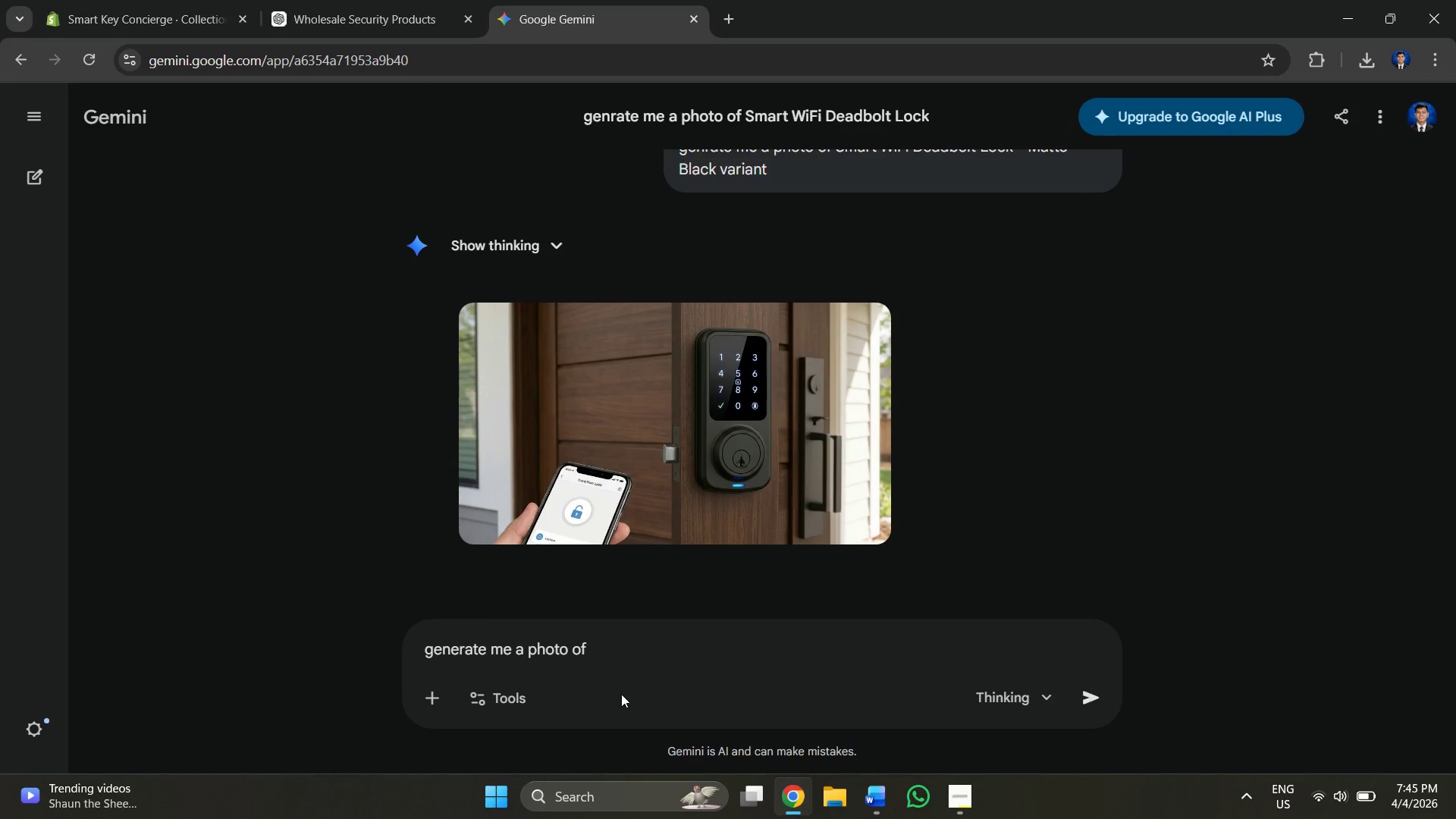 
key(Control+V)
 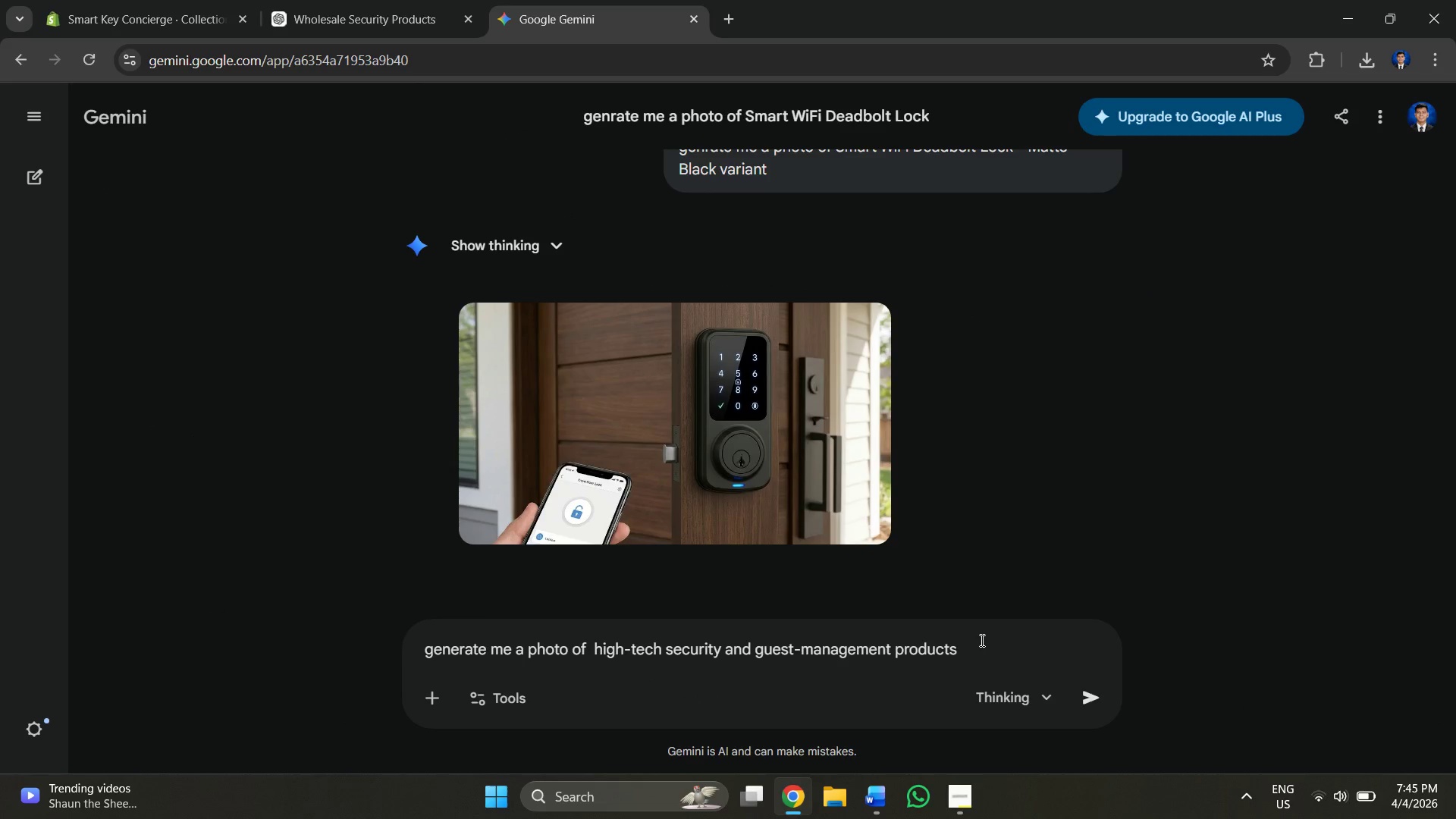 
type( collection )
 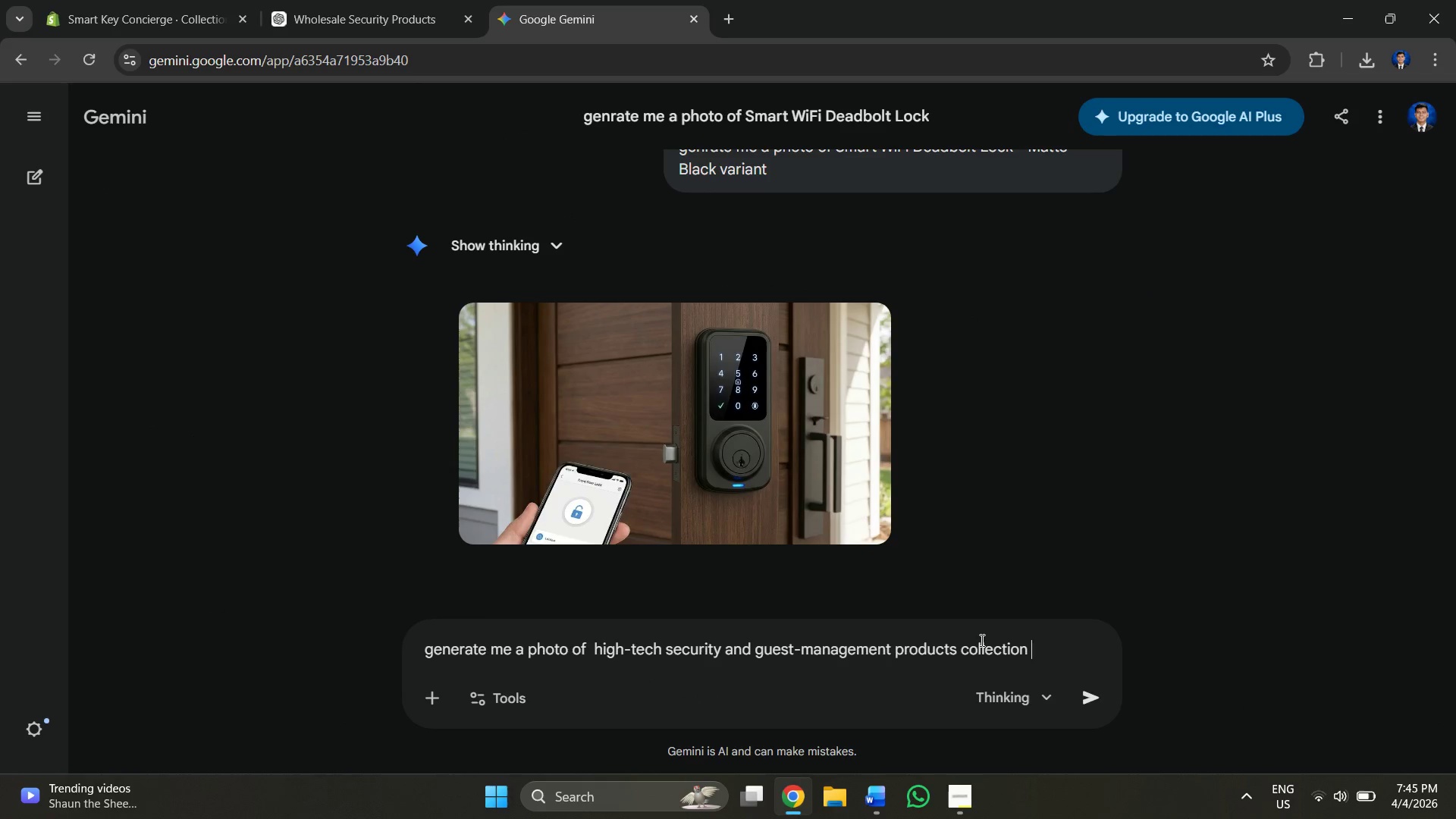 
key(Enter)
 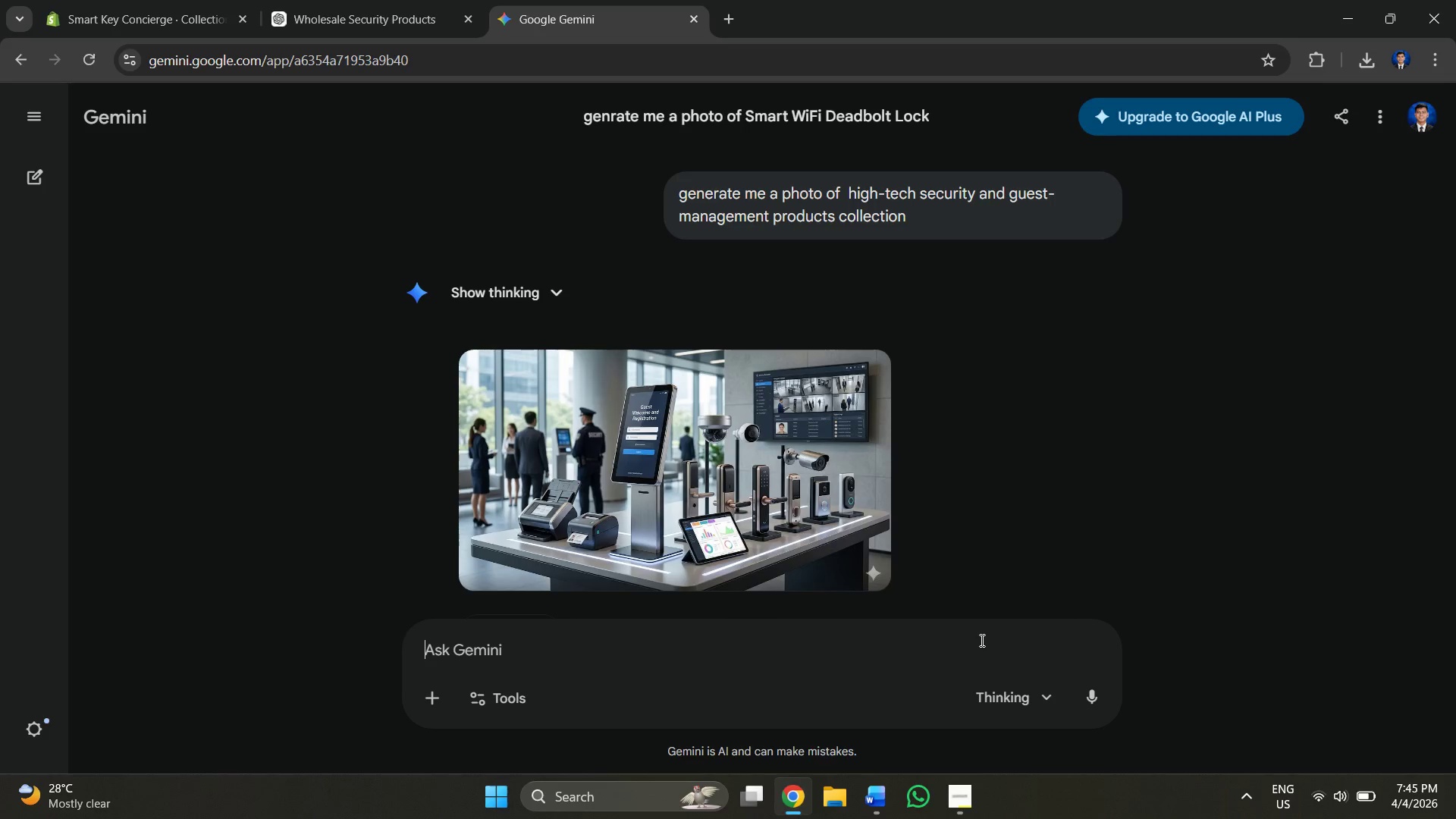 
wait(53.88)
 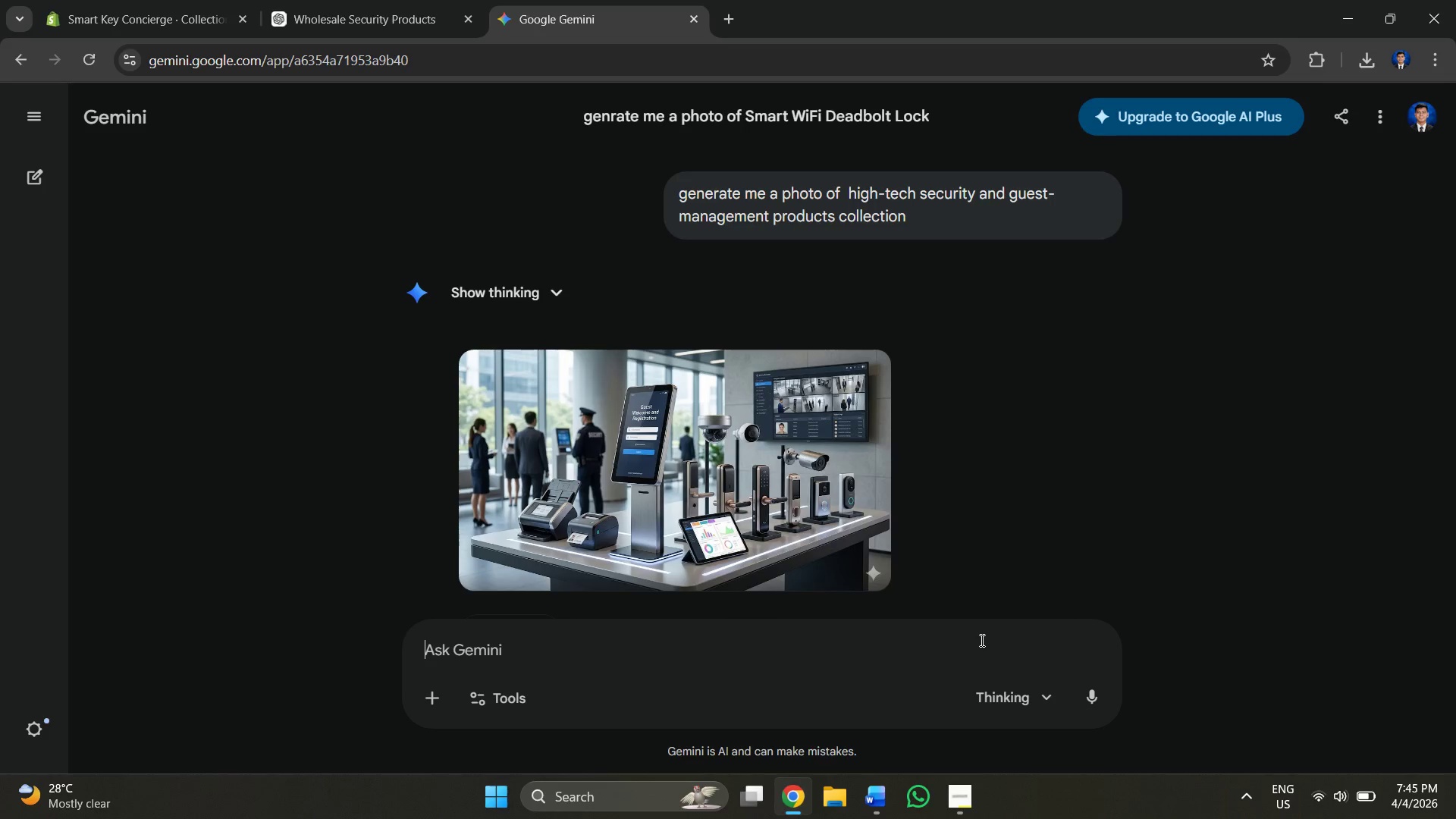 
left_click([866, 384])
 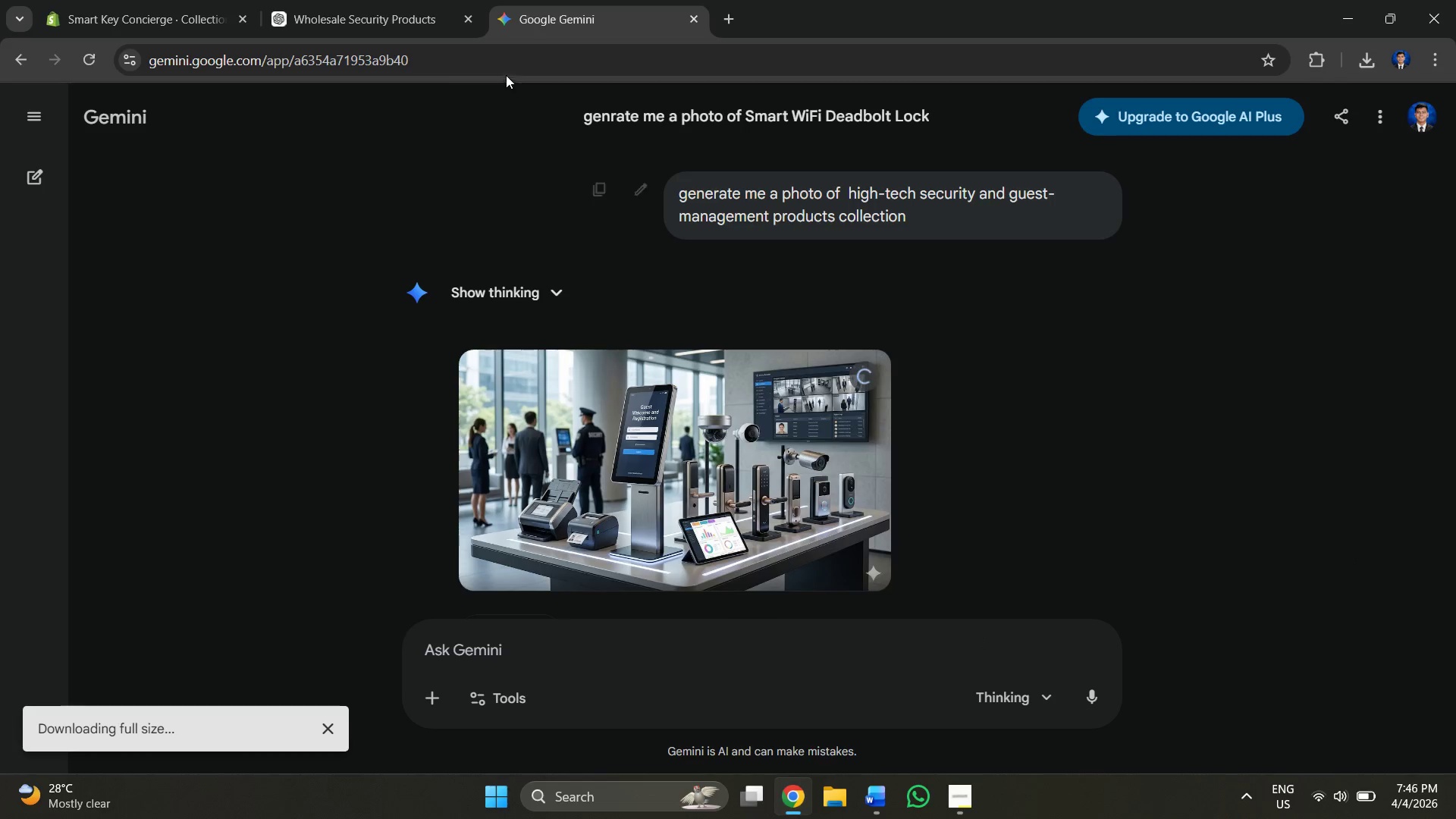 
left_click([341, 0])
 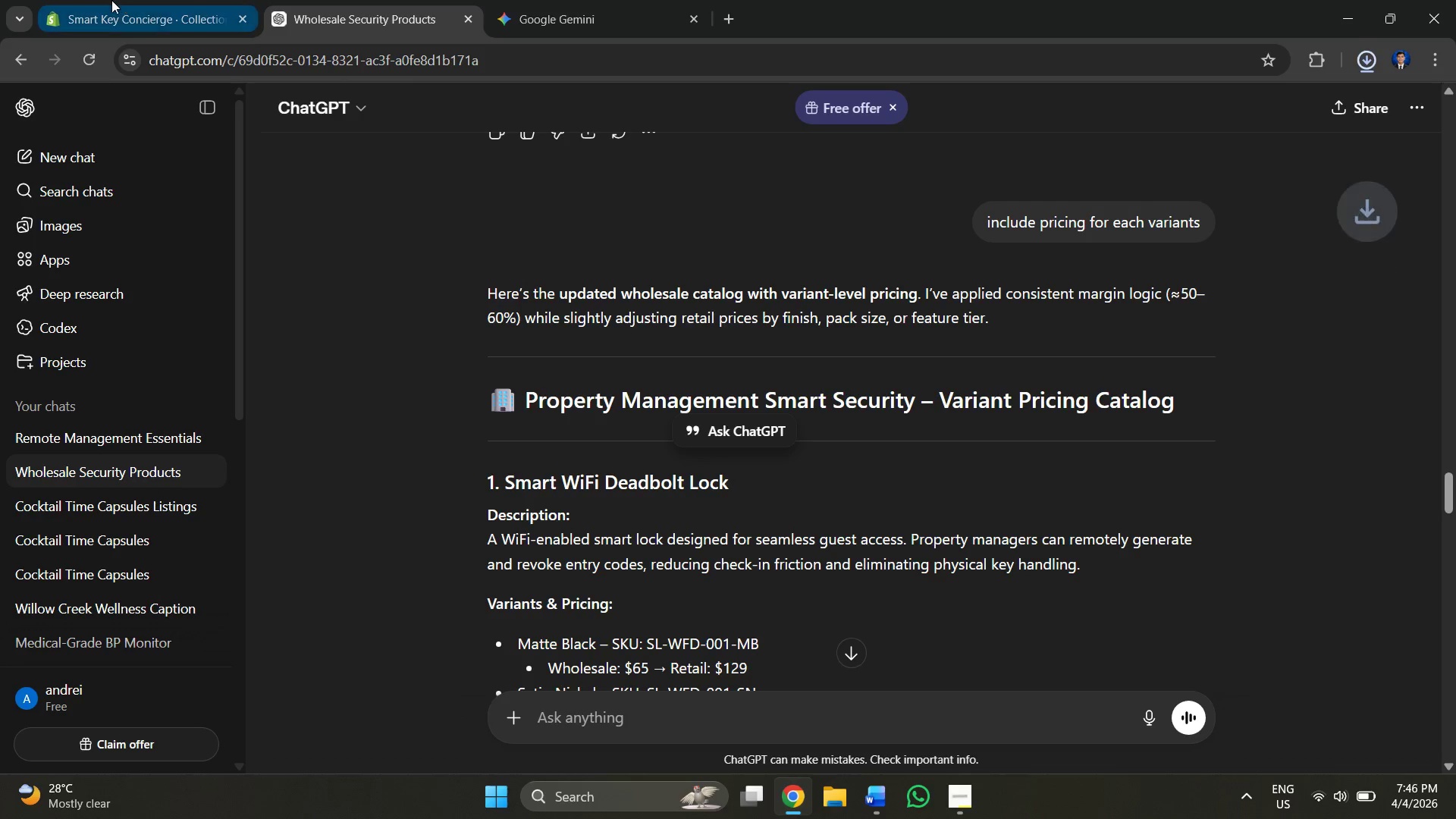 
left_click([110, 0])
 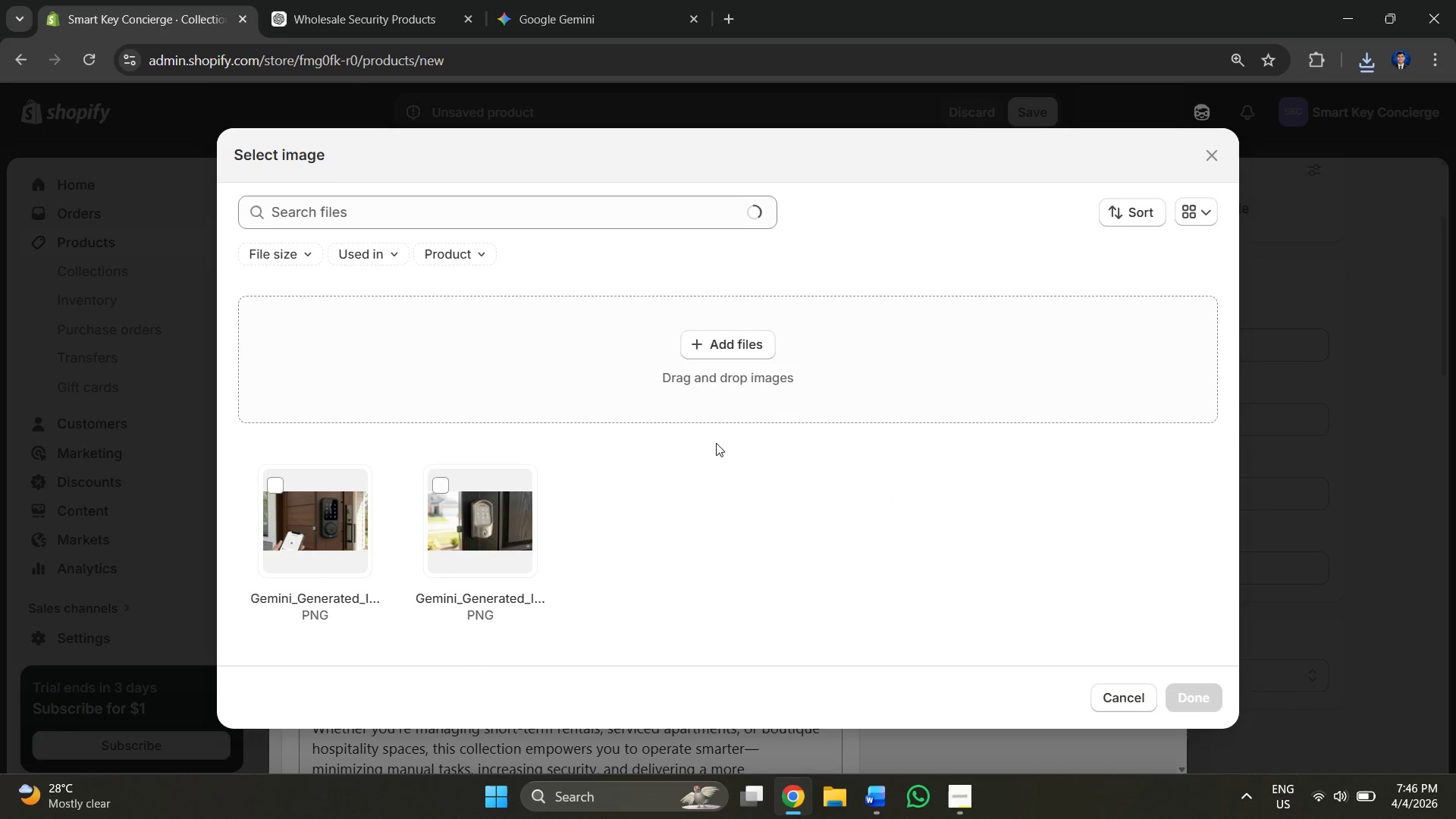 
left_click_drag(start_coordinate=[739, 323], to_coordinate=[740, 333])
 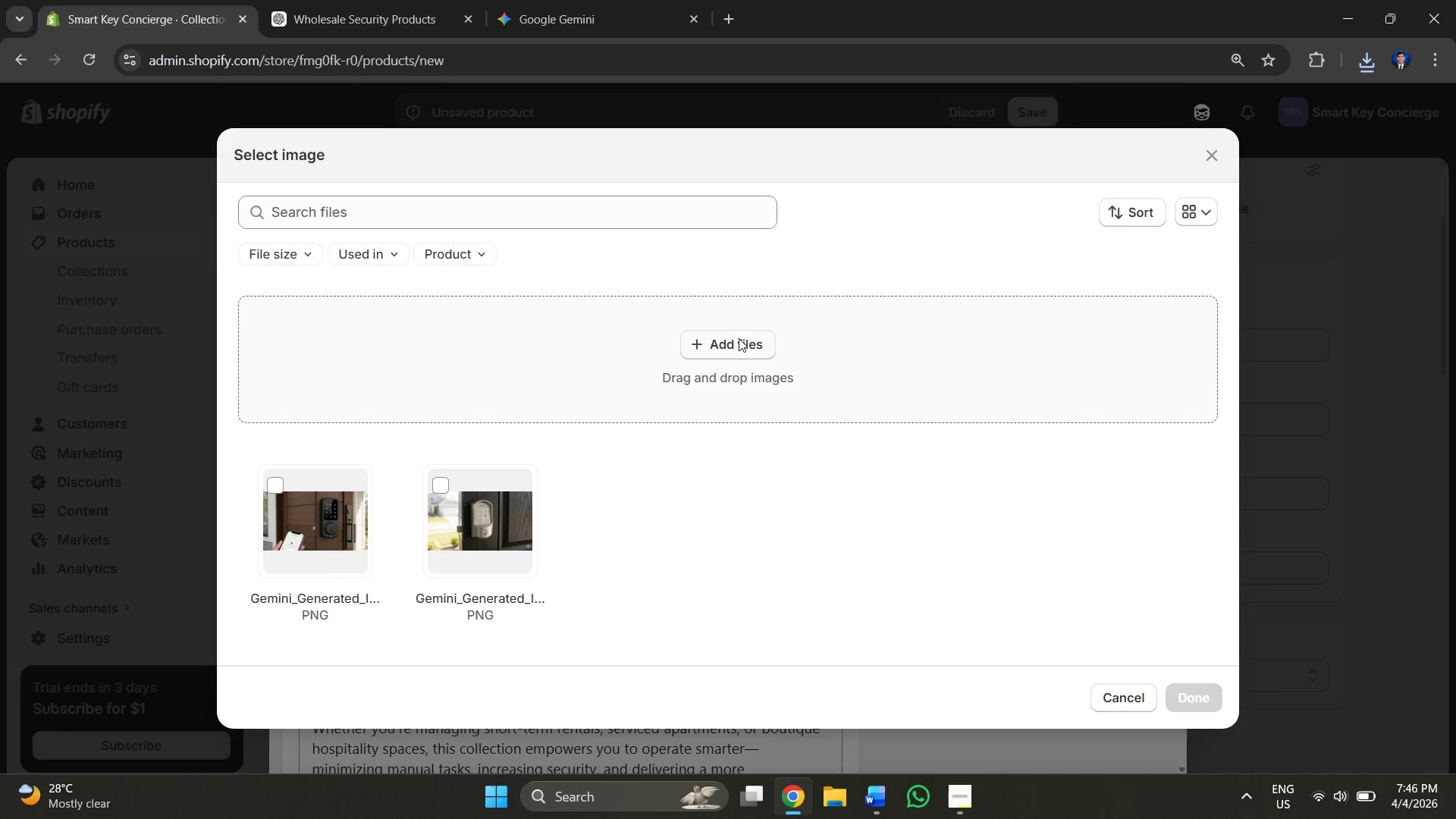 
double_click([739, 338])
 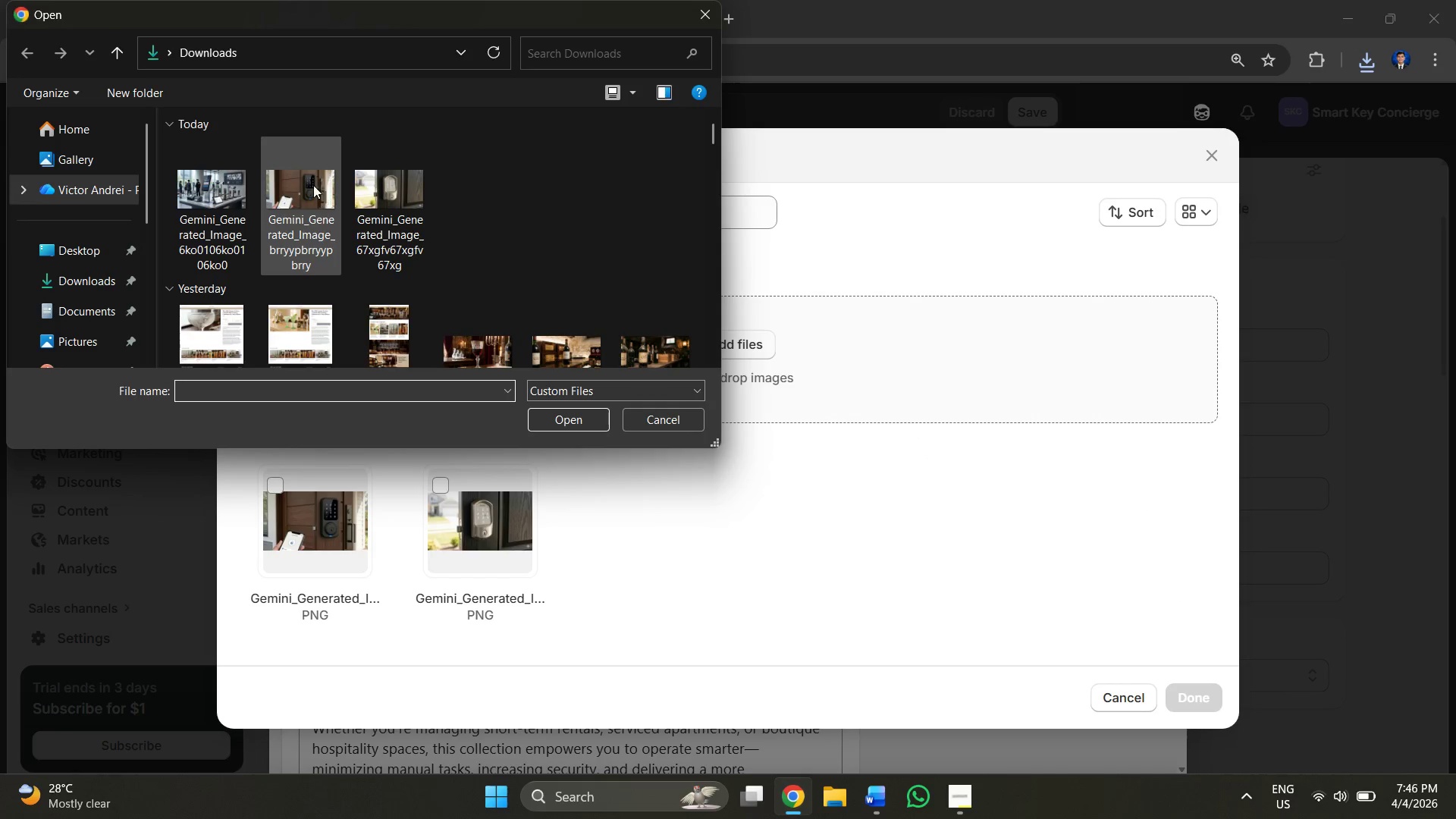 
left_click([244, 181])
 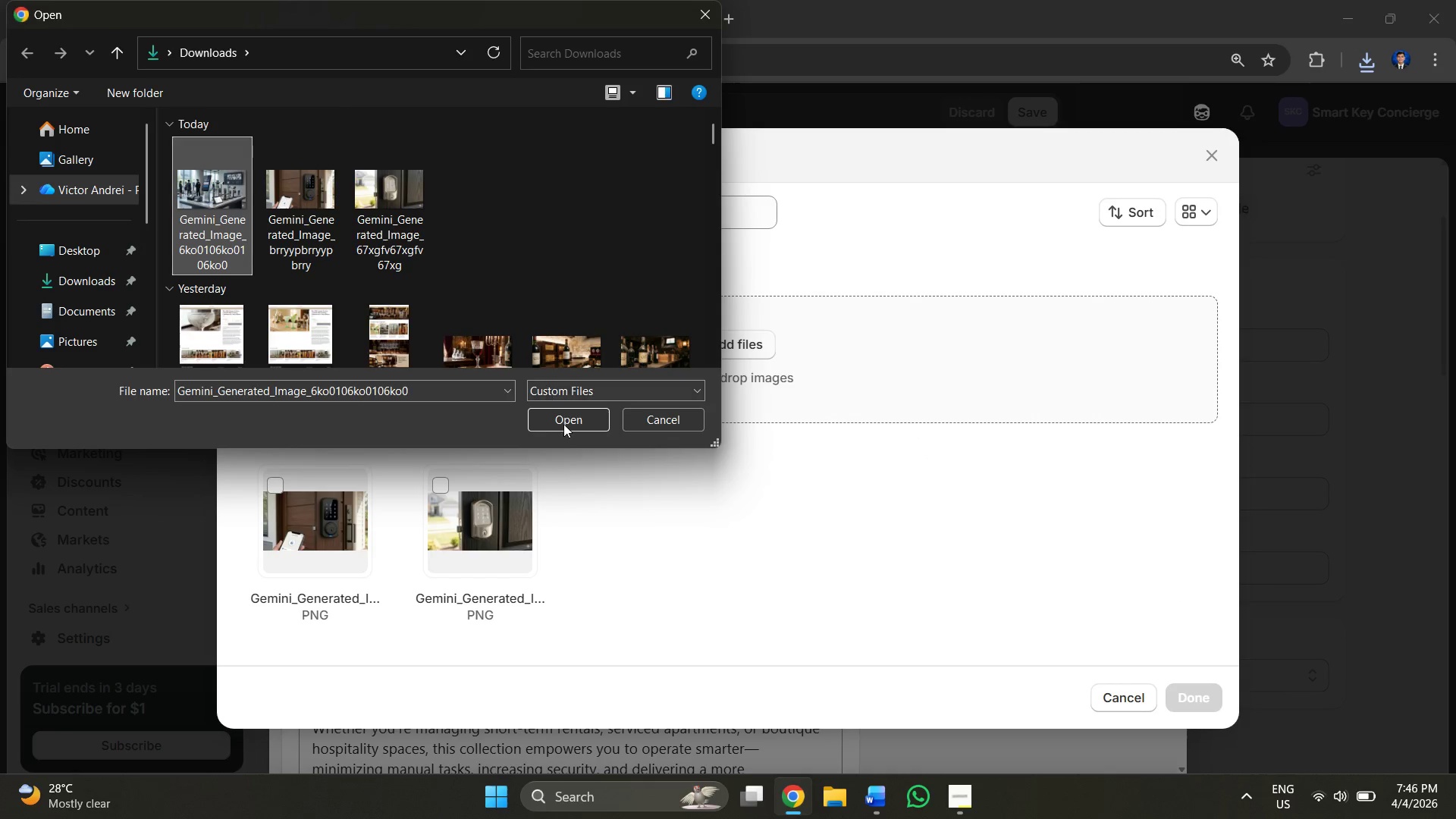 
left_click([566, 426])
 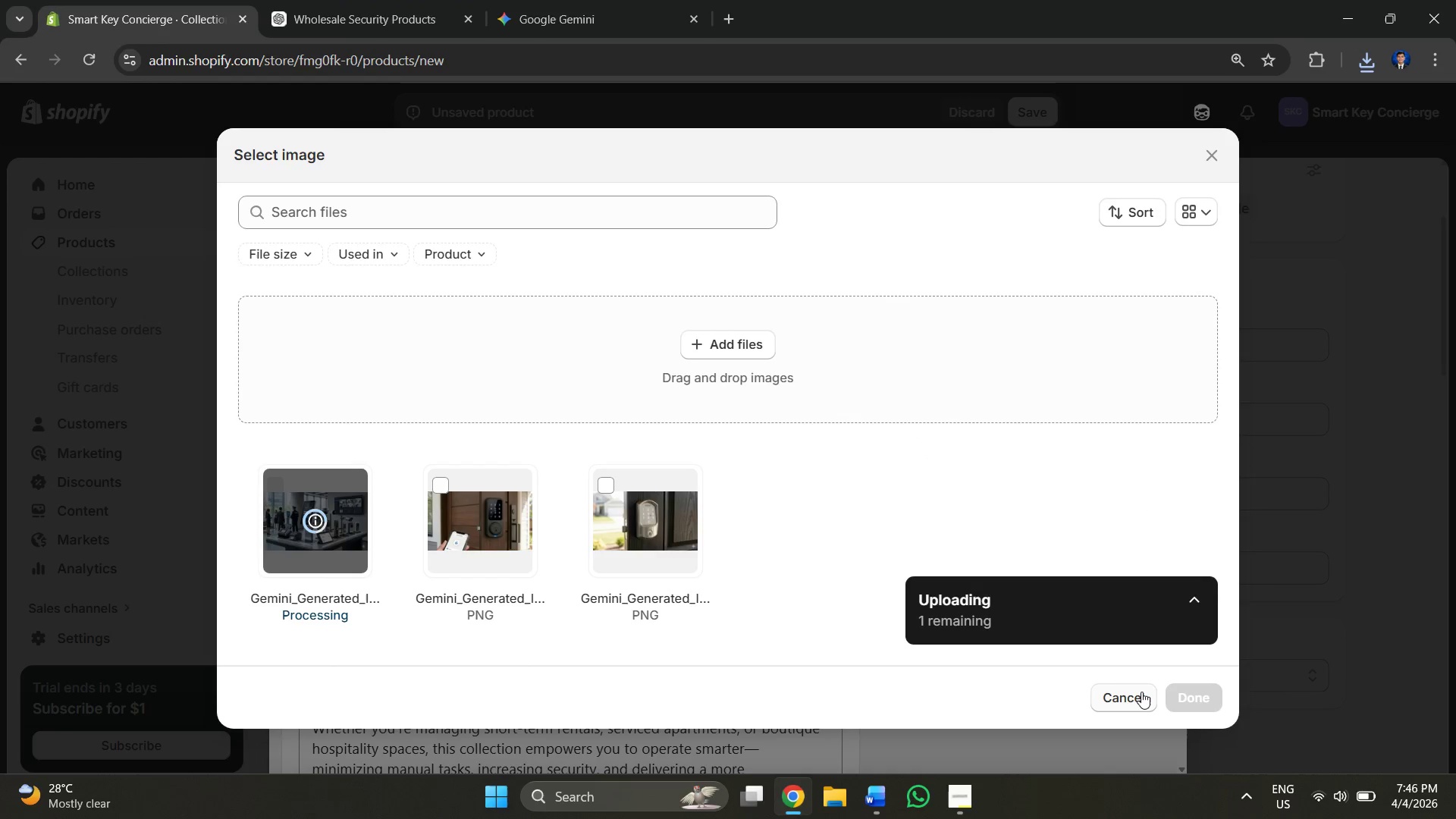 
wait(8.92)
 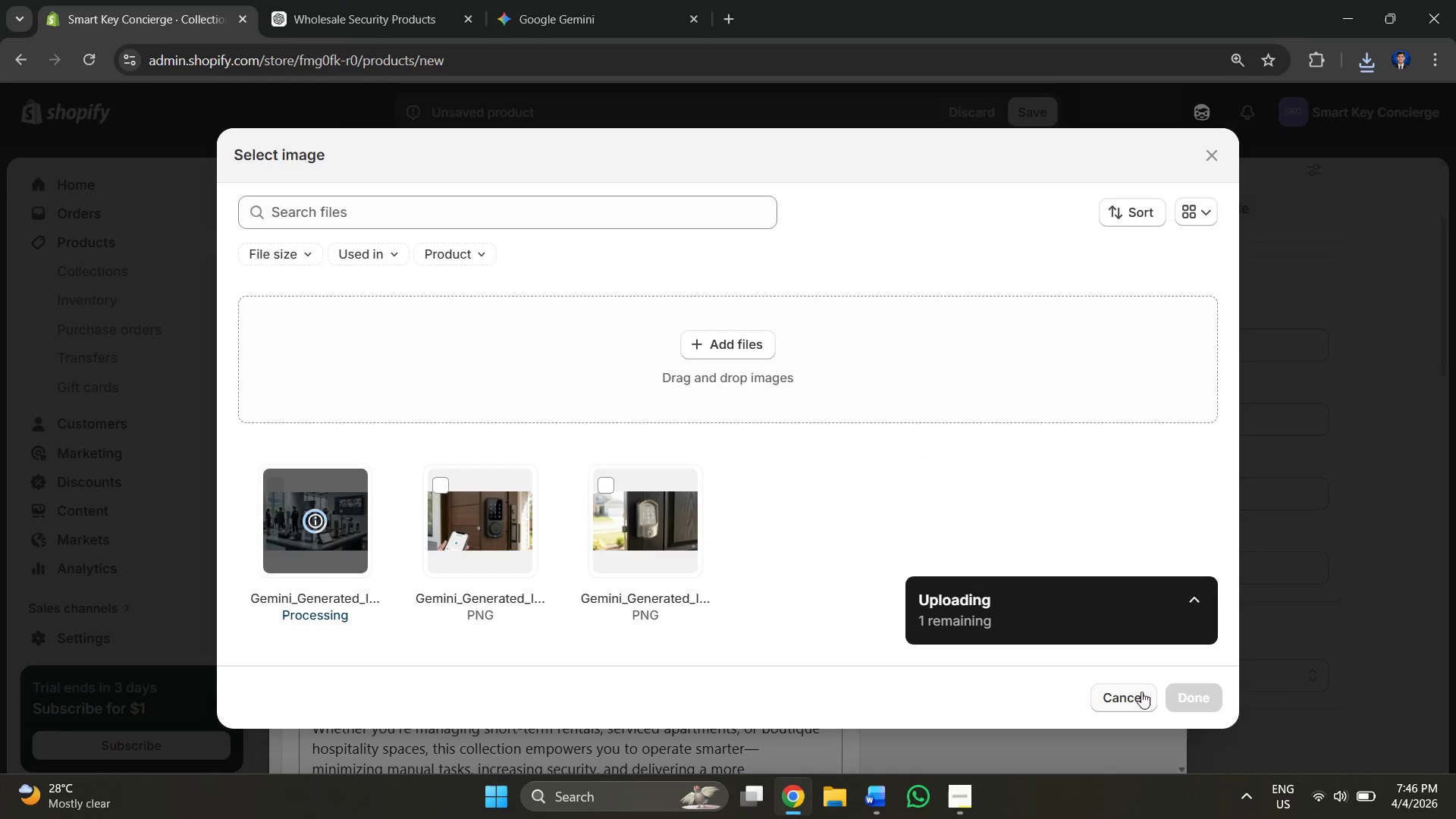 
left_click([1202, 693])
 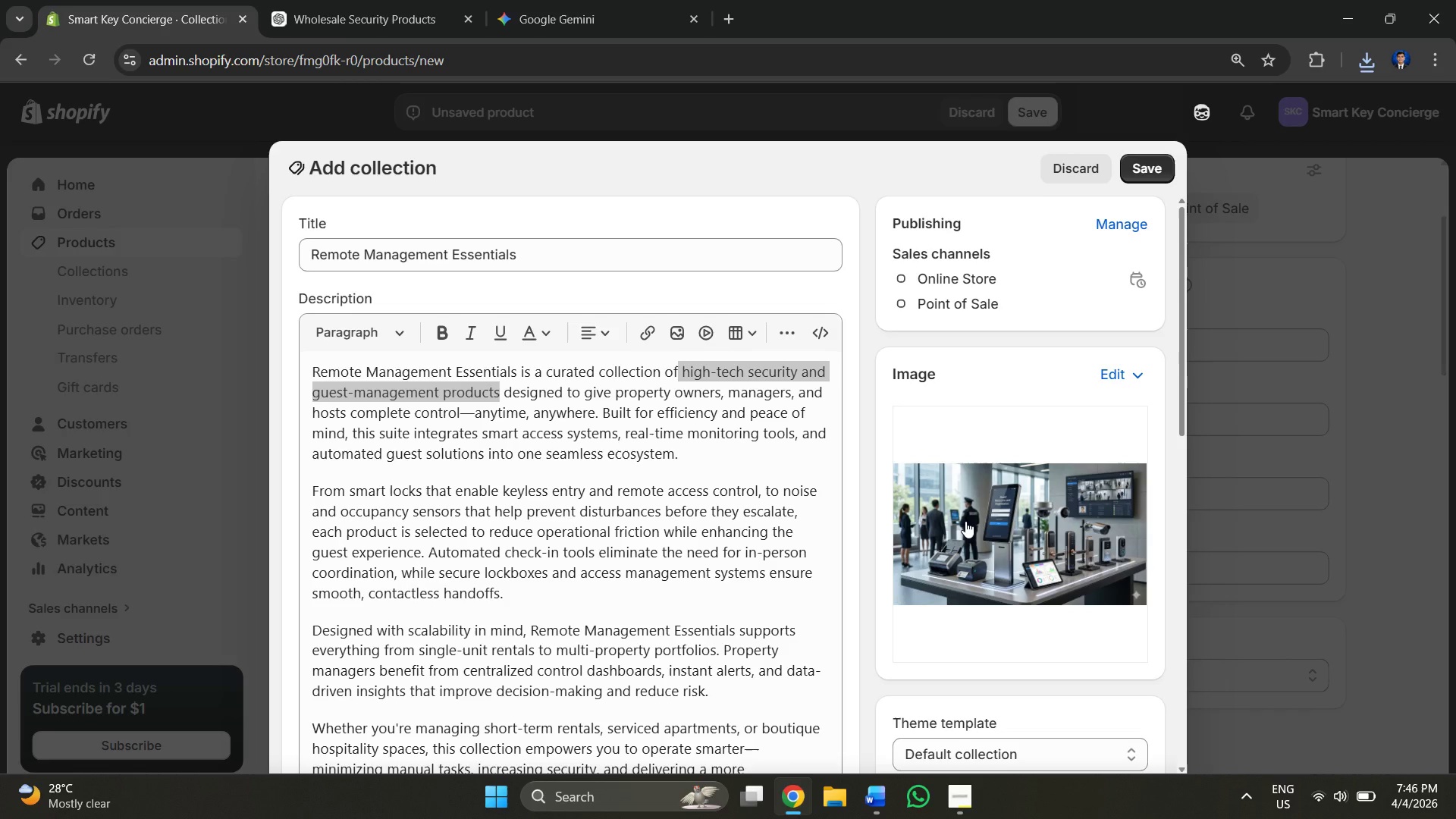 
wait(19.56)
 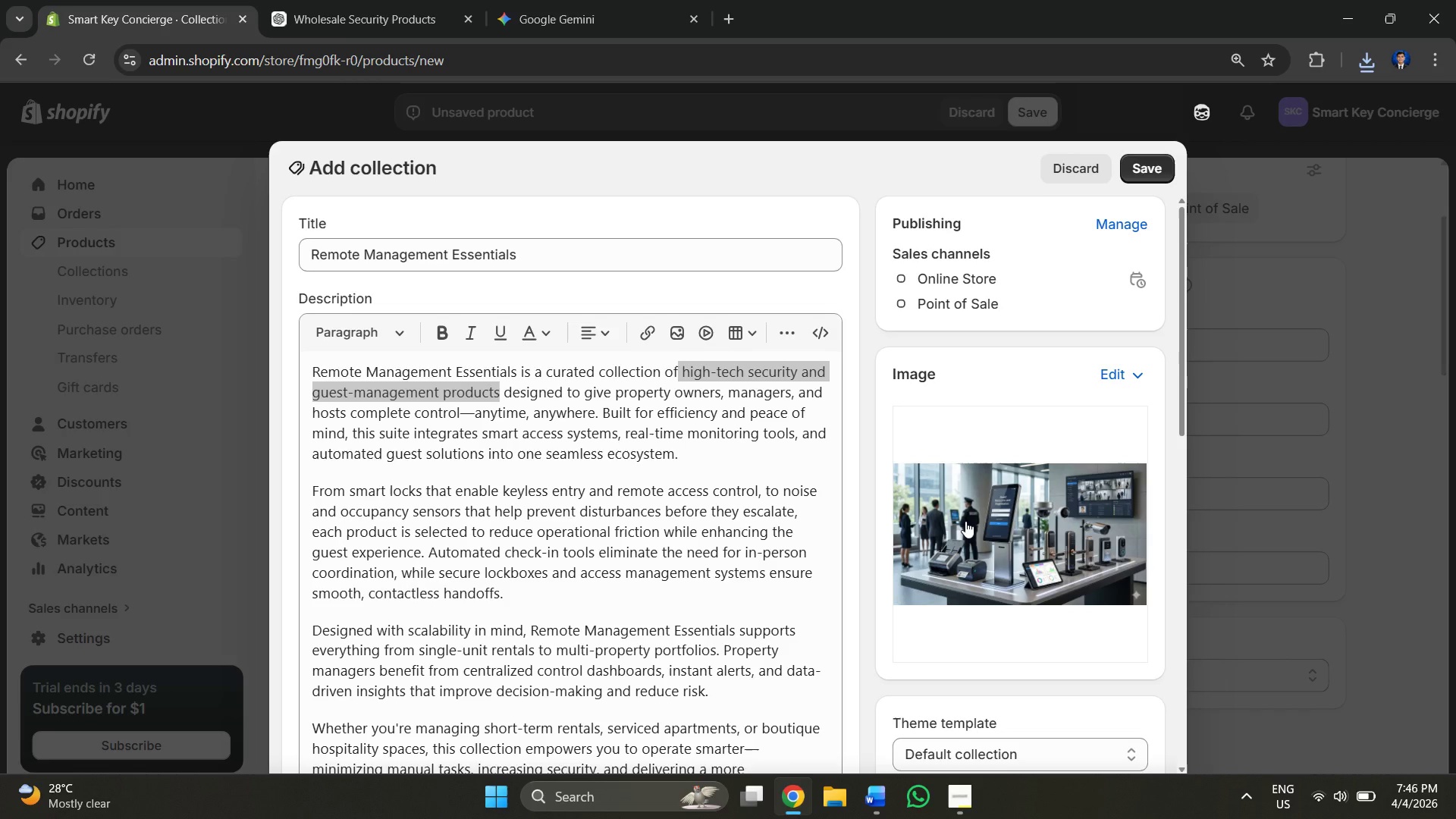 
scroll: coordinate [664, 462], scroll_direction: down, amount: 8.0
 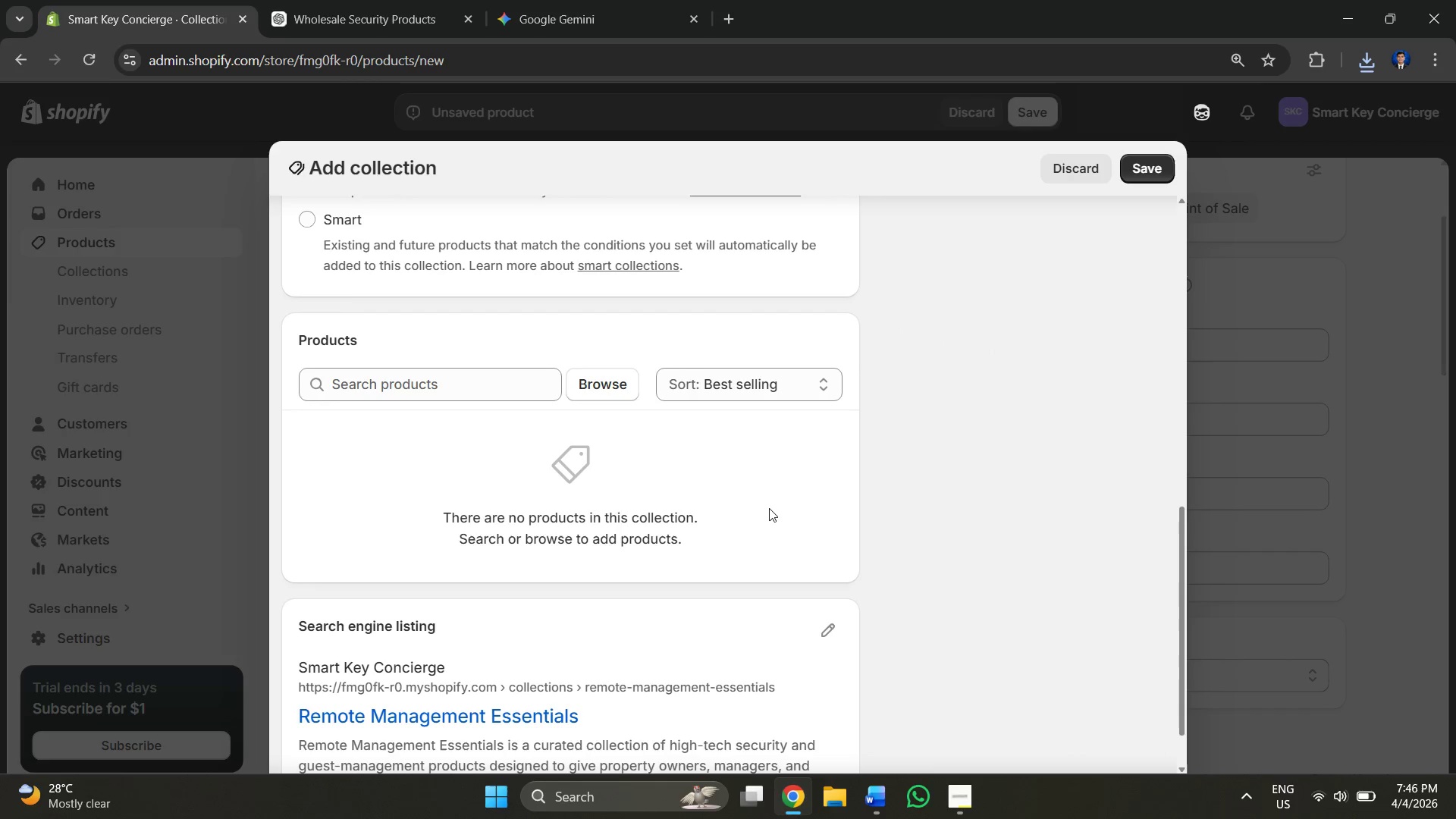 
scroll: coordinate [768, 508], scroll_direction: up, amount: 3.0
 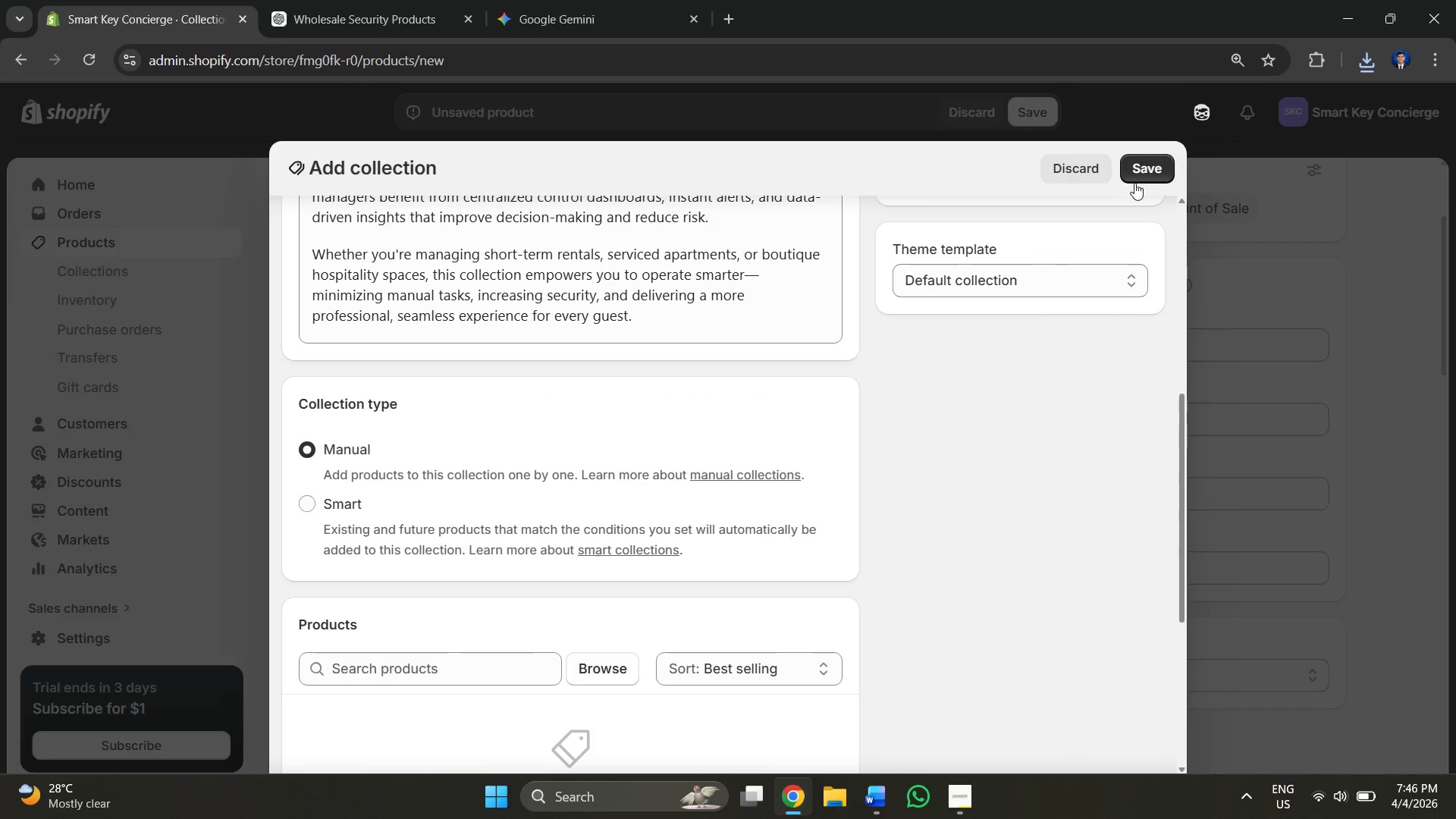 
left_click([1137, 178])
 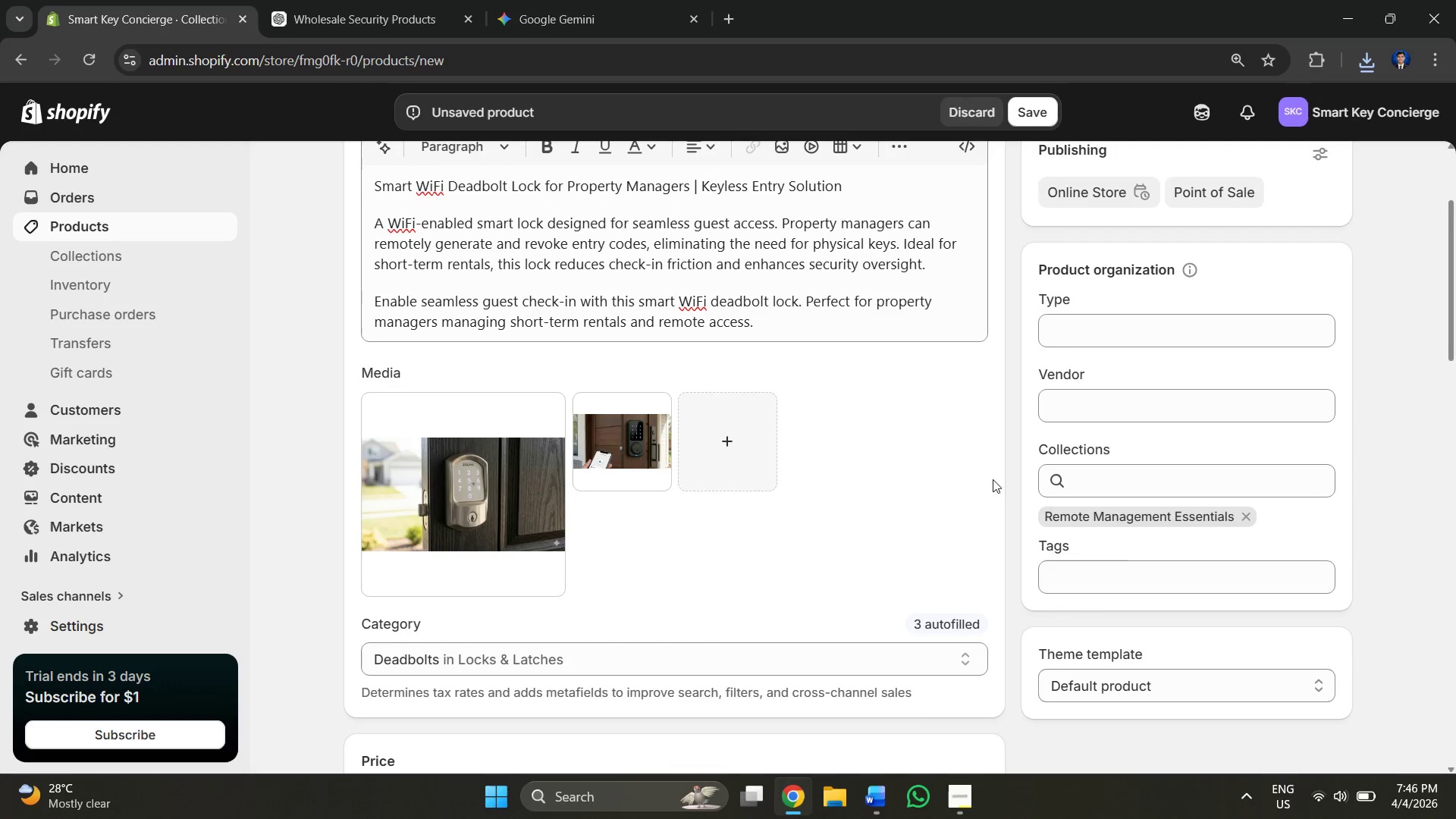 
wait(6.42)
 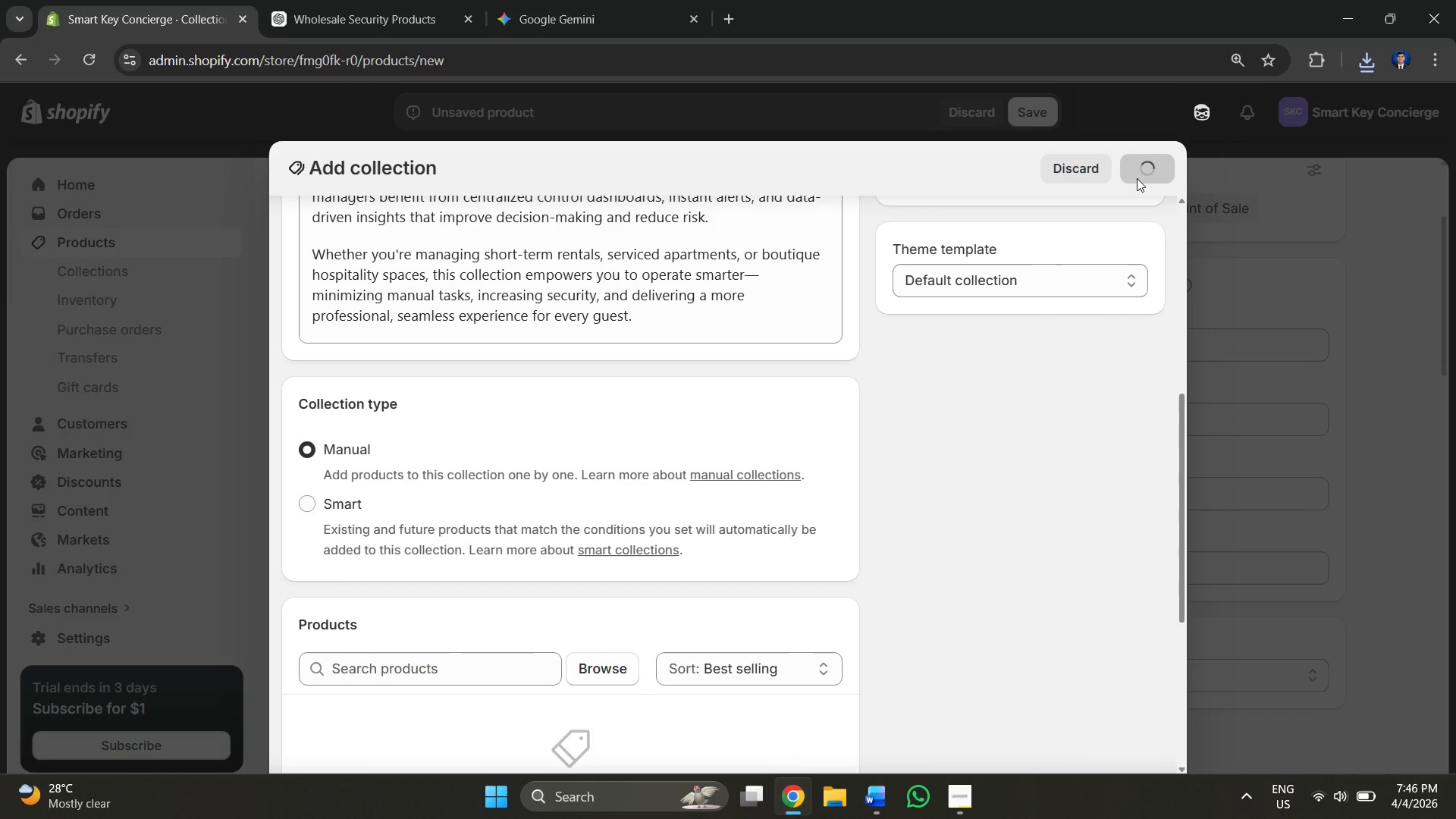 
left_click([1103, 334])
 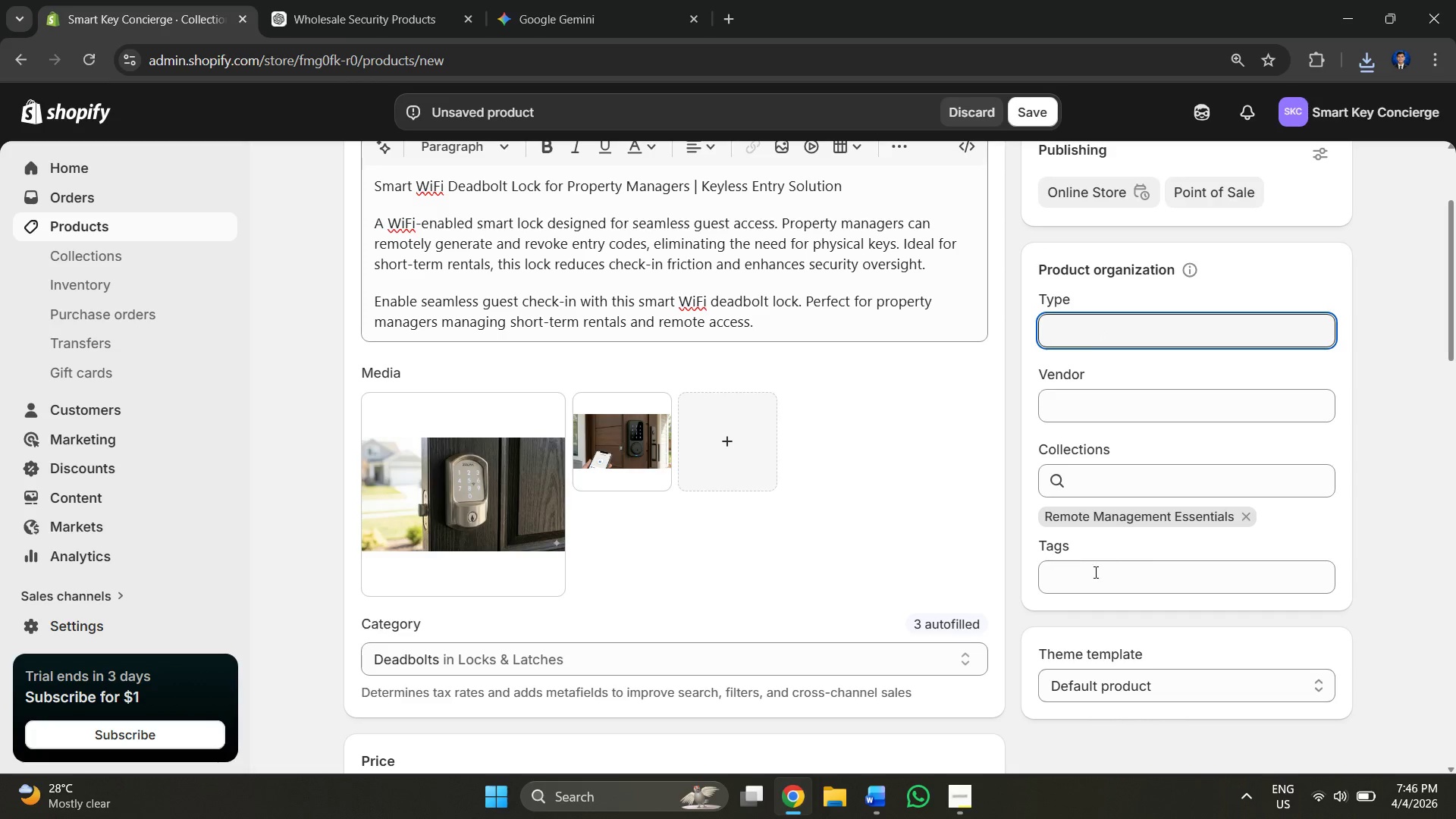 
left_click([1091, 582])
 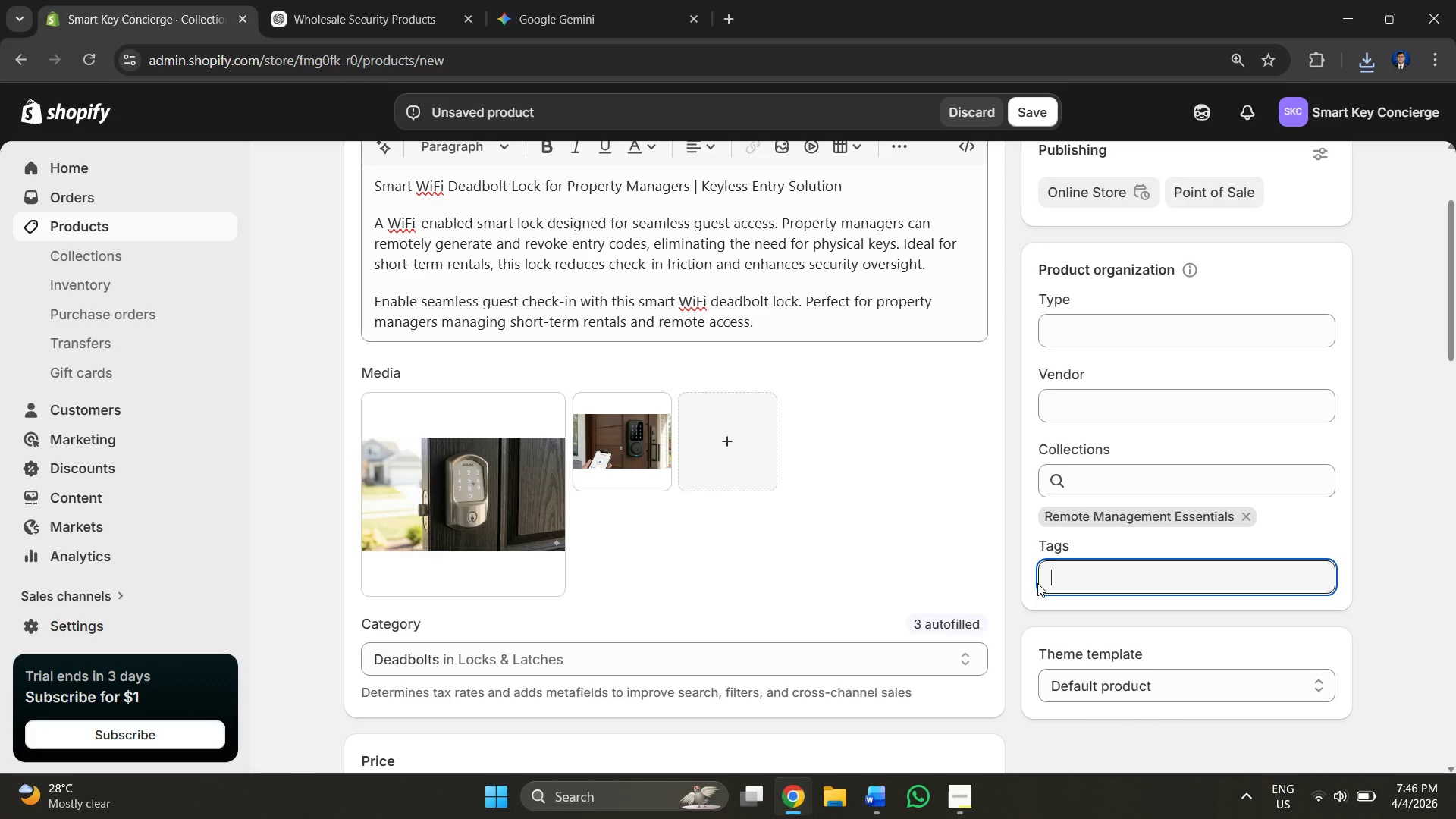 
double_click([1065, 585])
 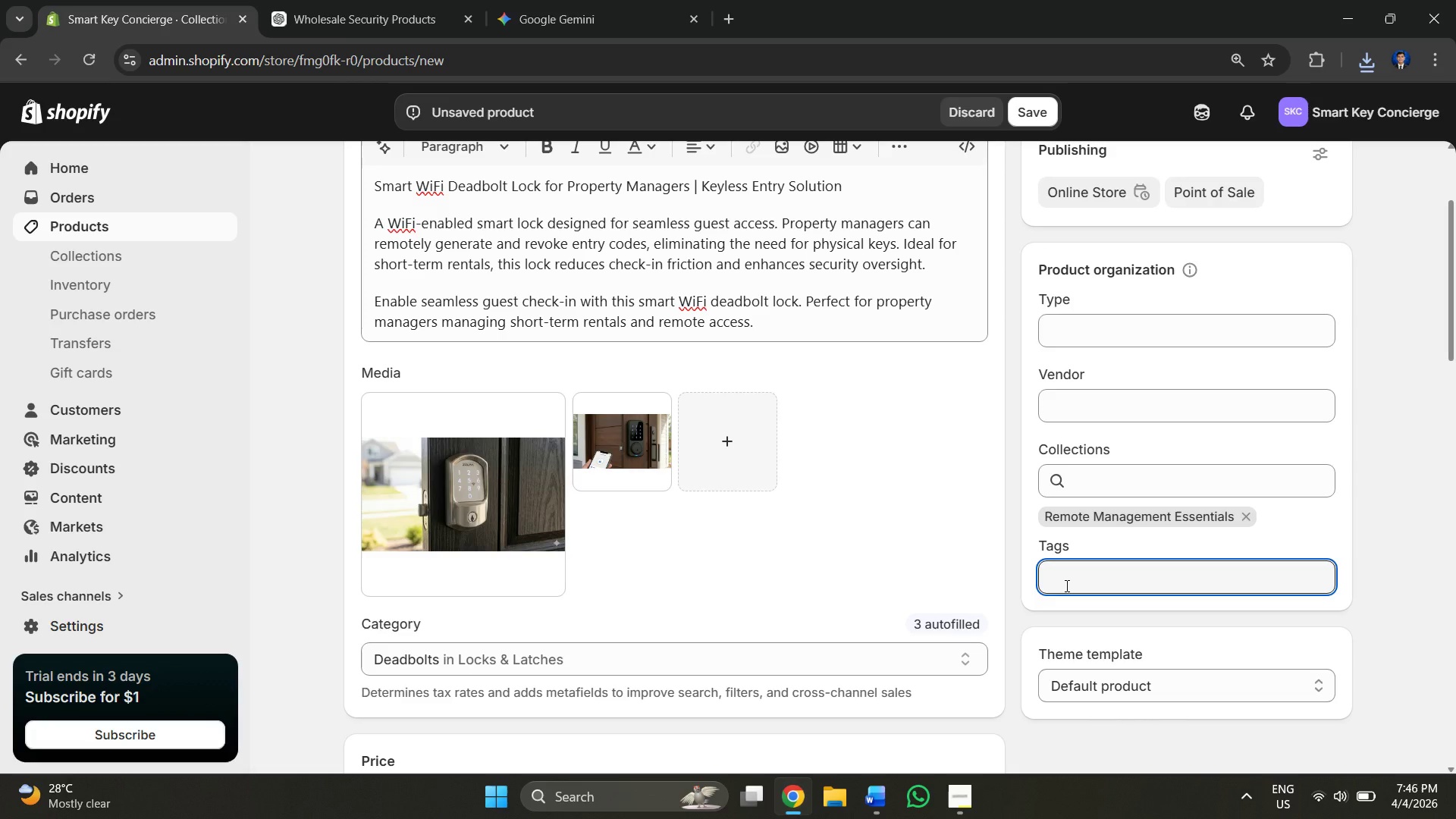 
left_click([1065, 585])
 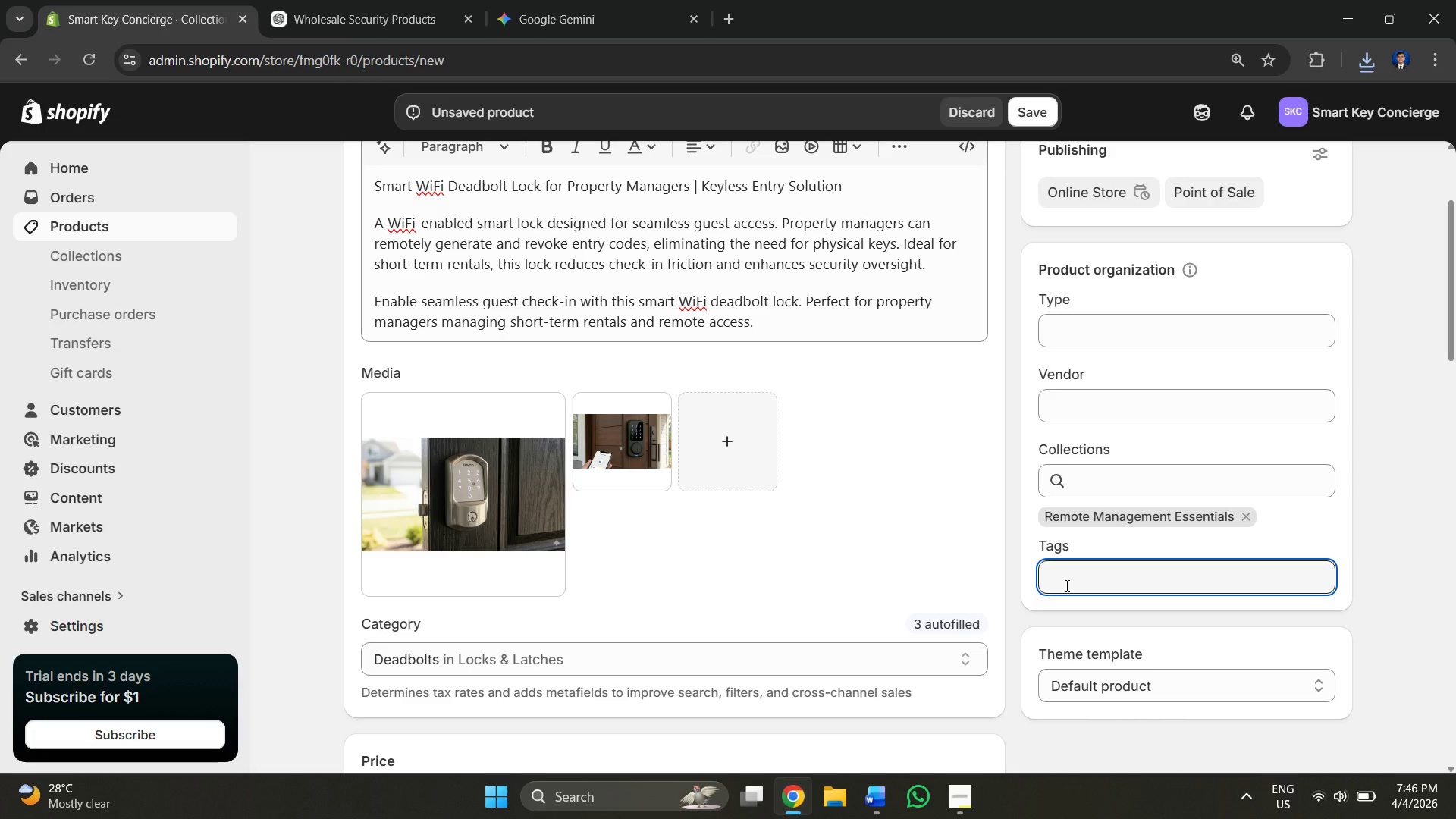 
key(K)
 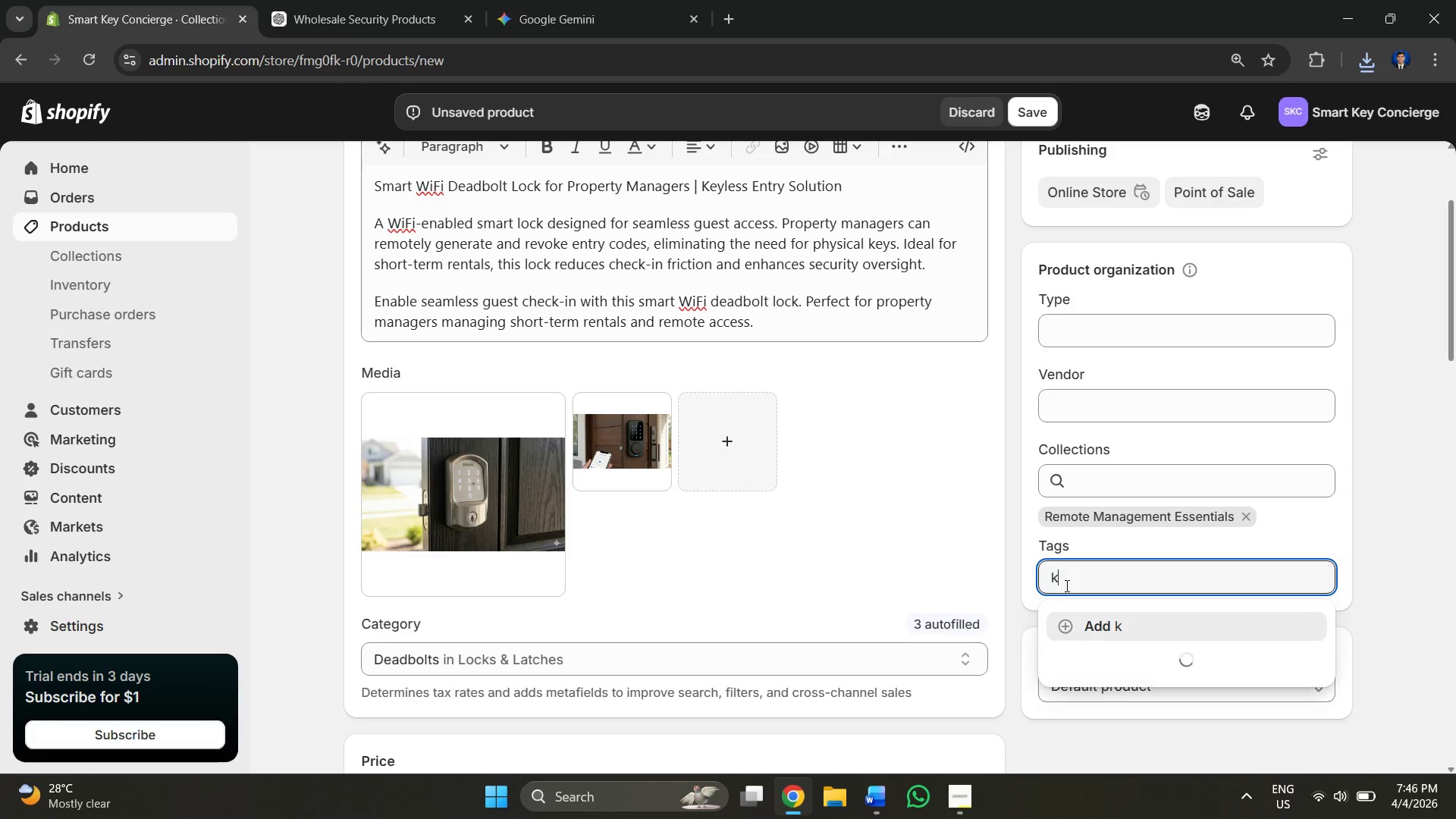 
key(Backspace)
 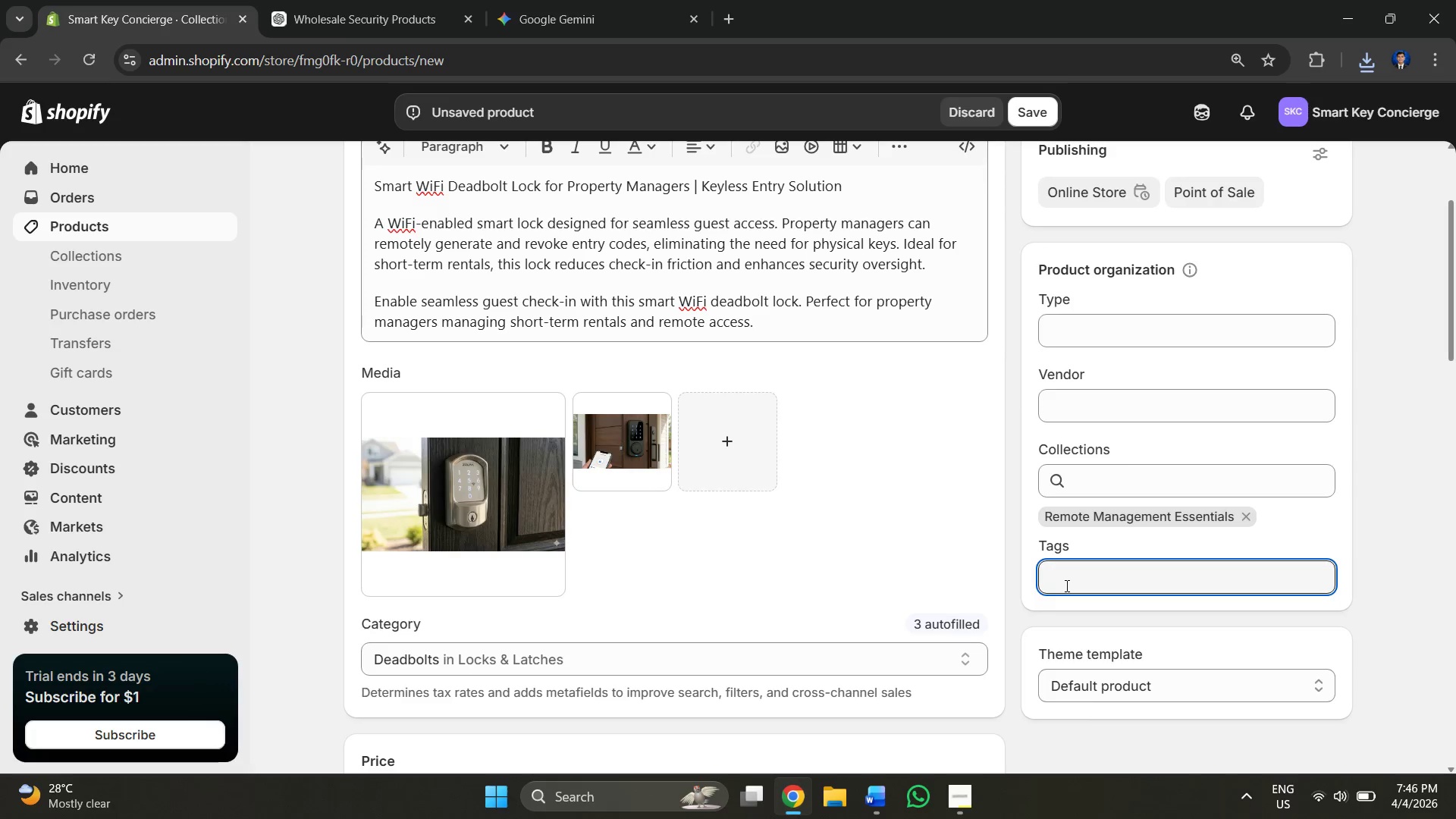 
scroll: coordinate [1065, 585], scroll_direction: up, amount: 1.0
 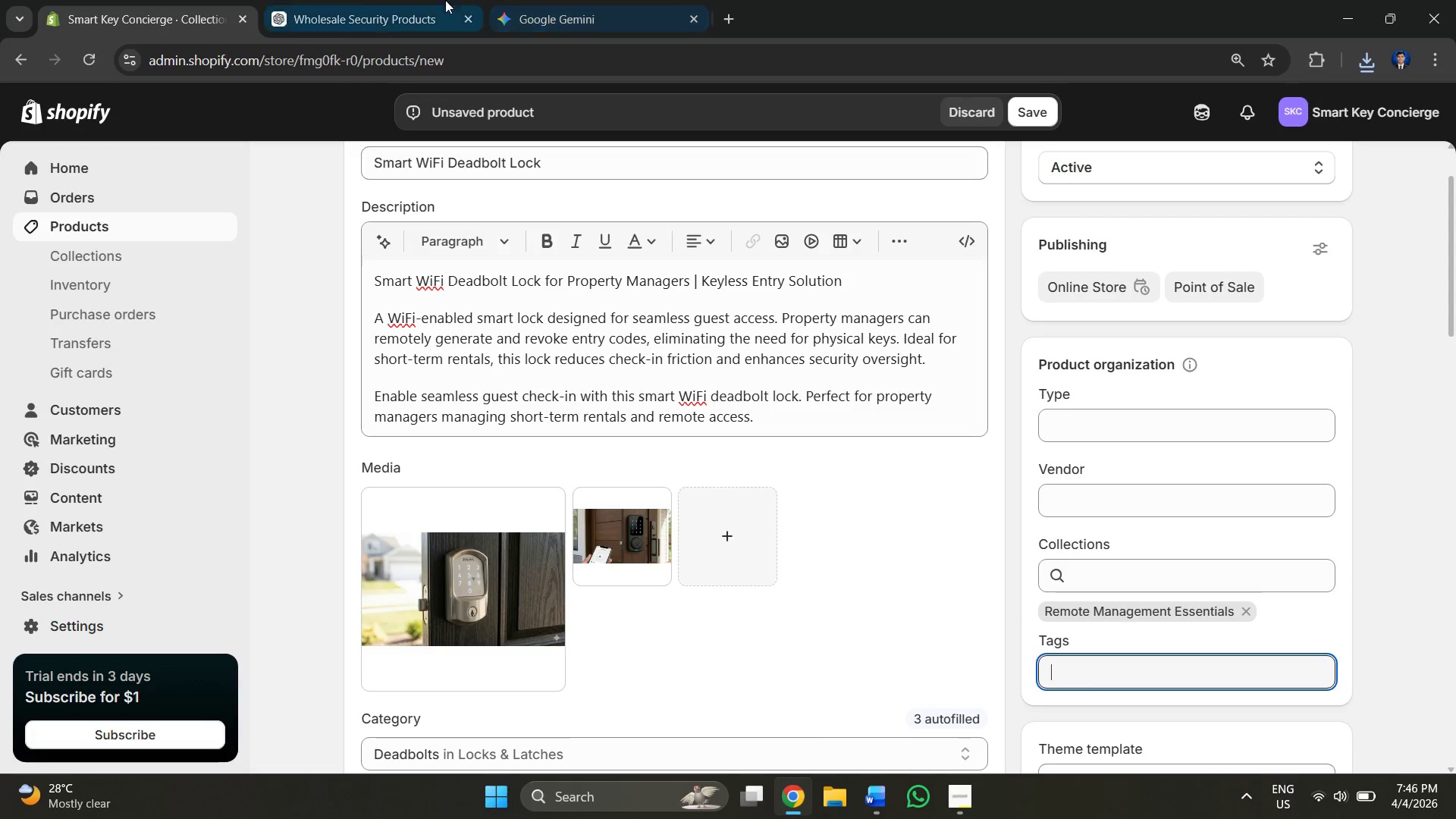 
left_click([361, 0])
 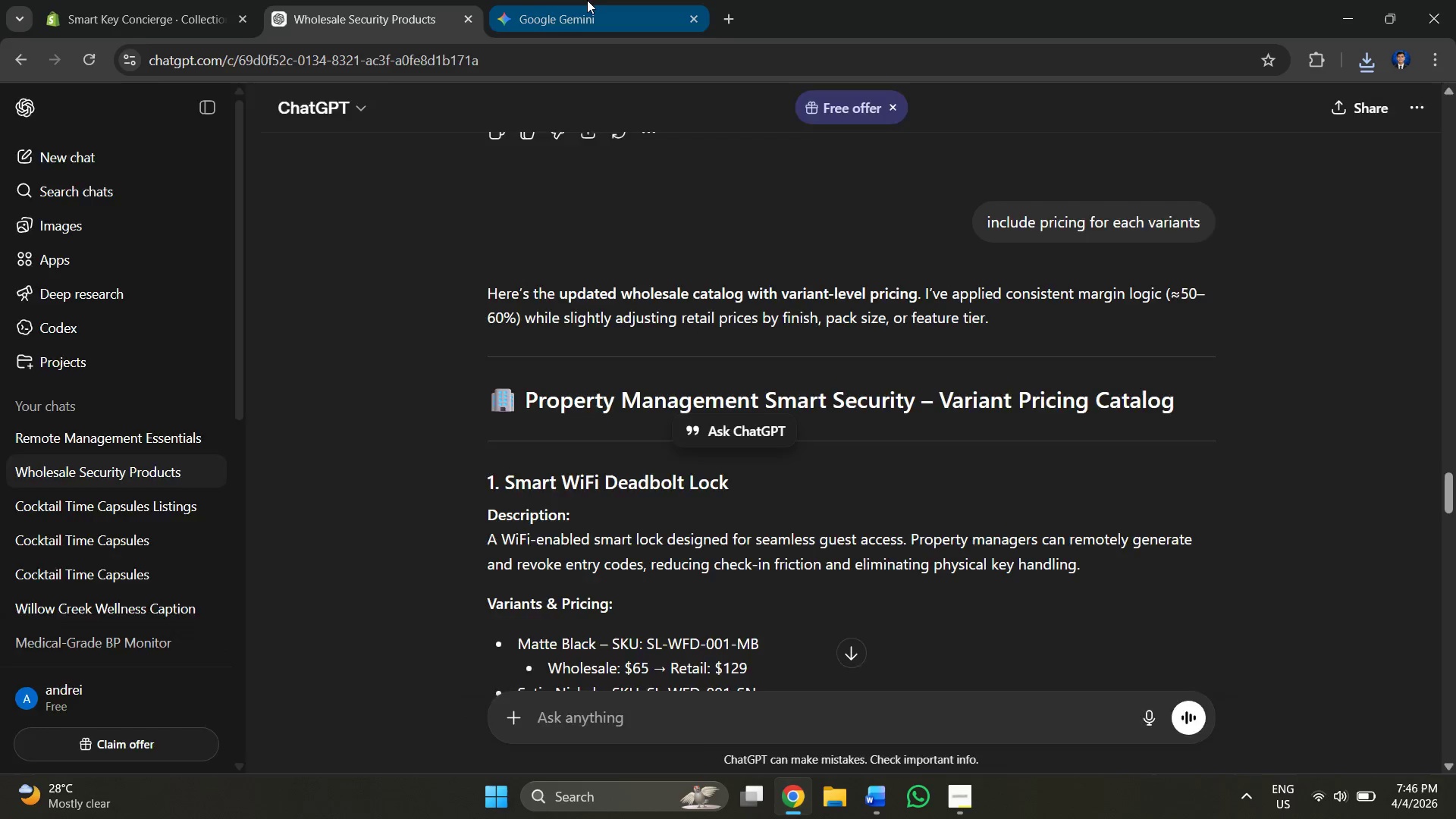 
double_click([167, 0])
 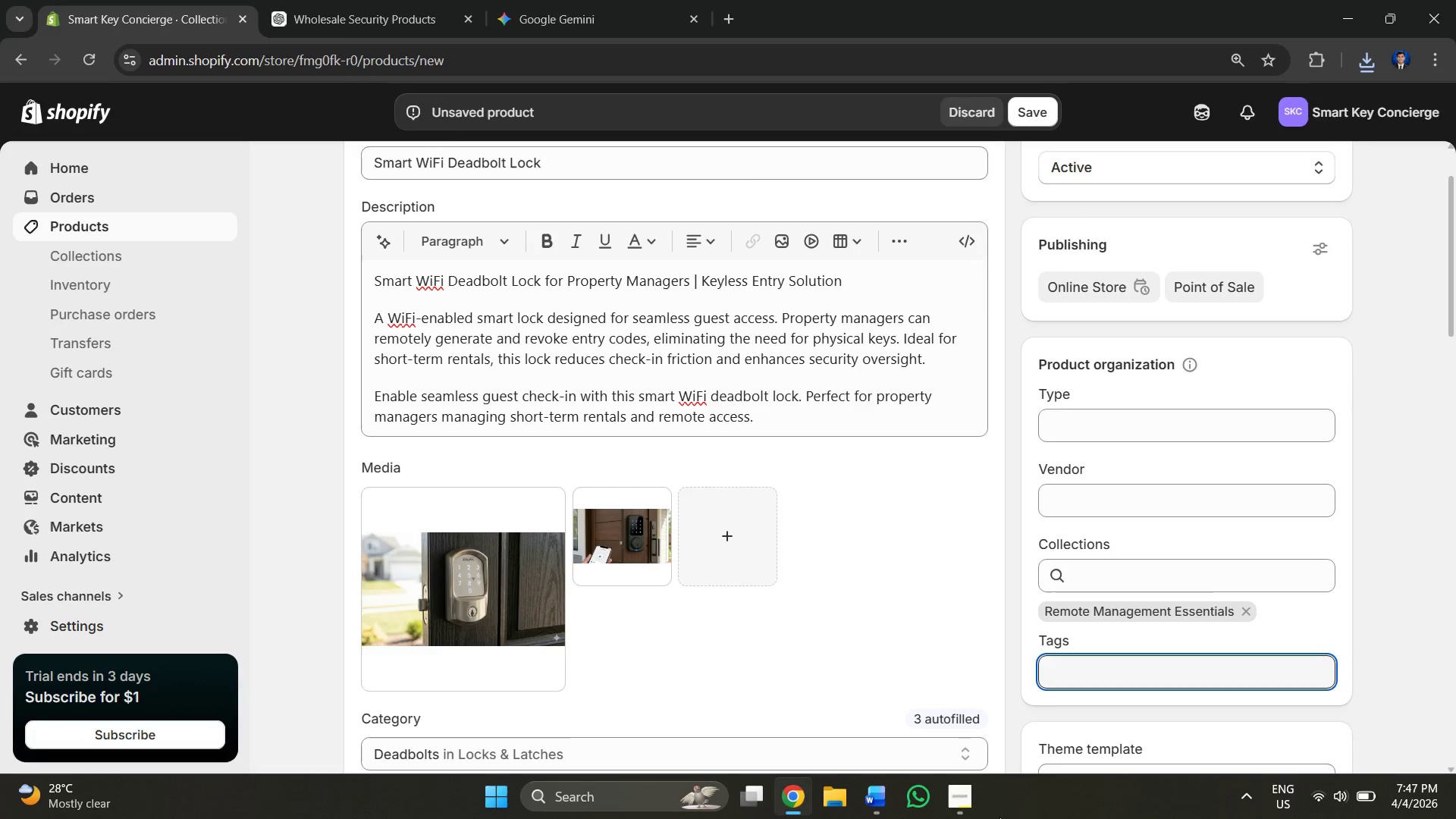 
double_click([972, 811])